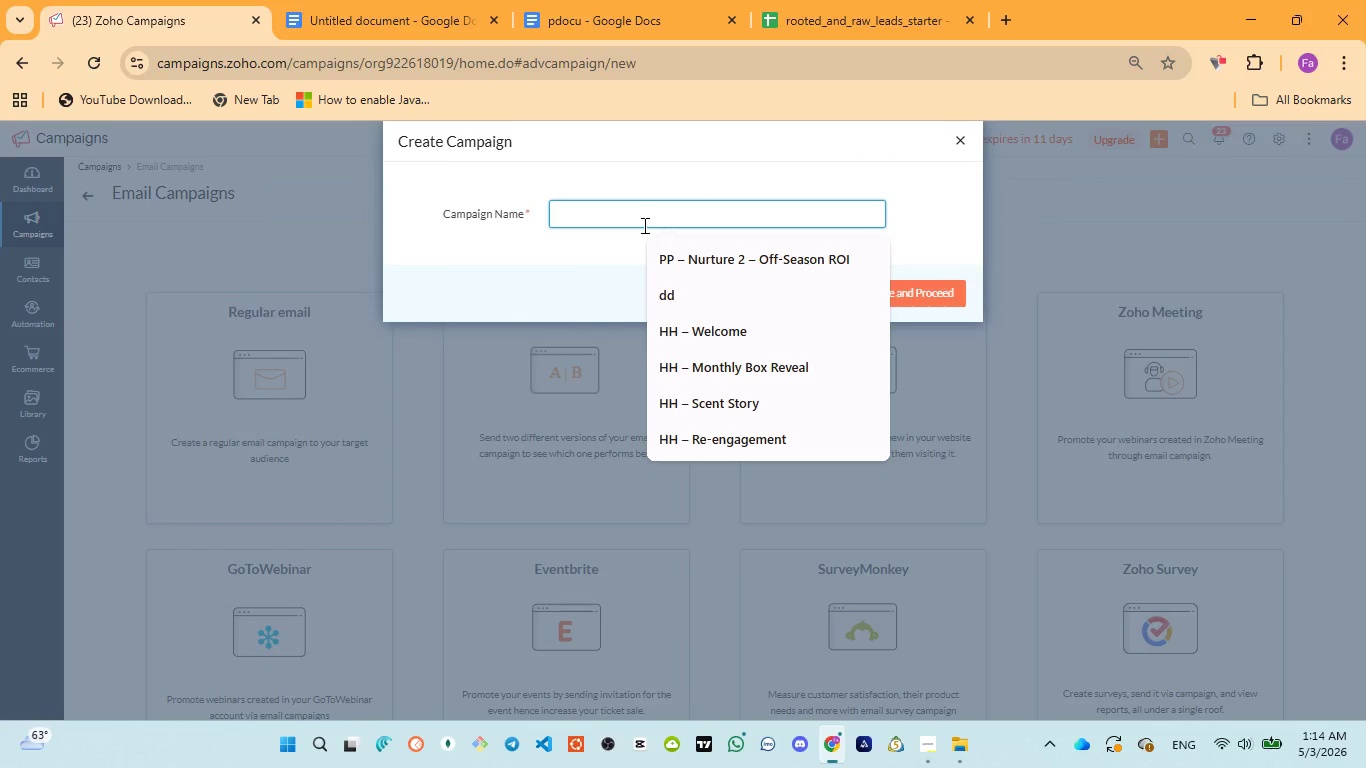 
hold_key(key=ControlLeft, duration=0.52)
 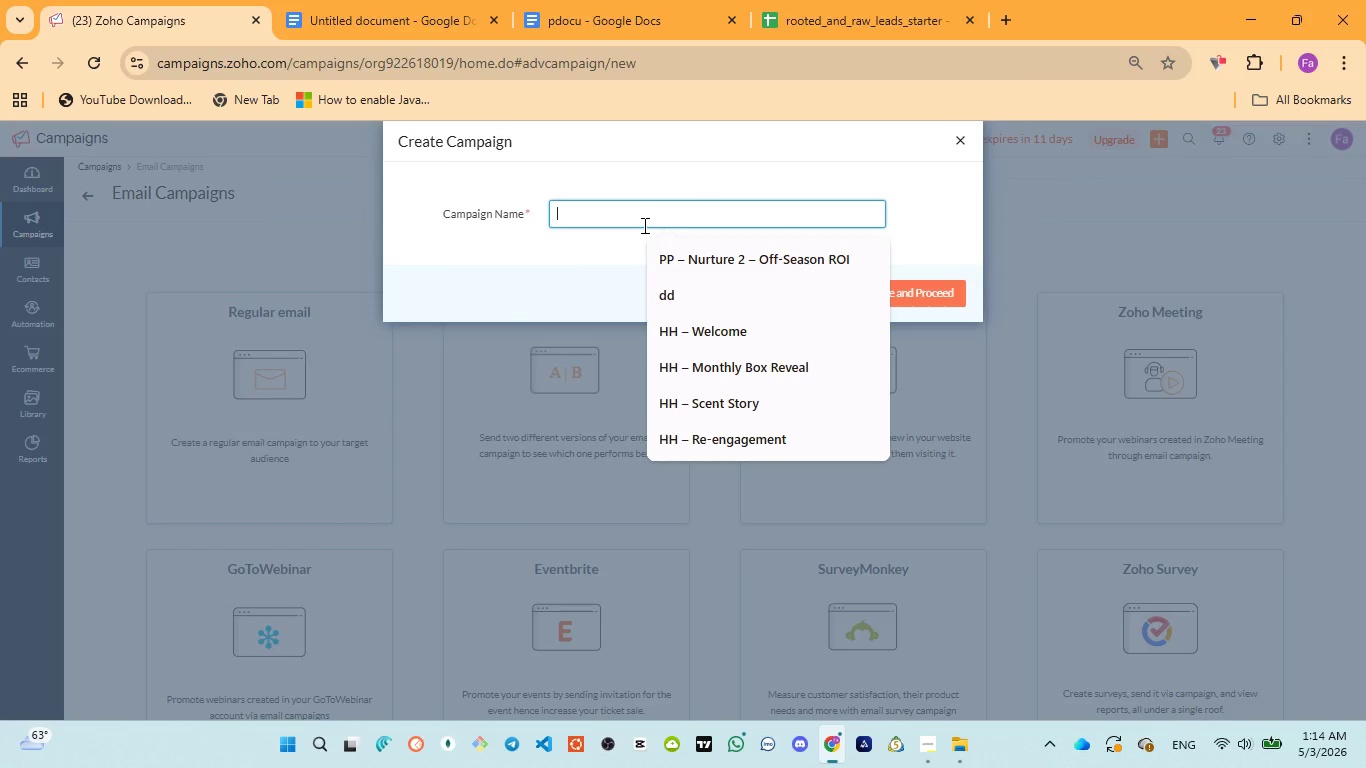 
key(Control+V)
 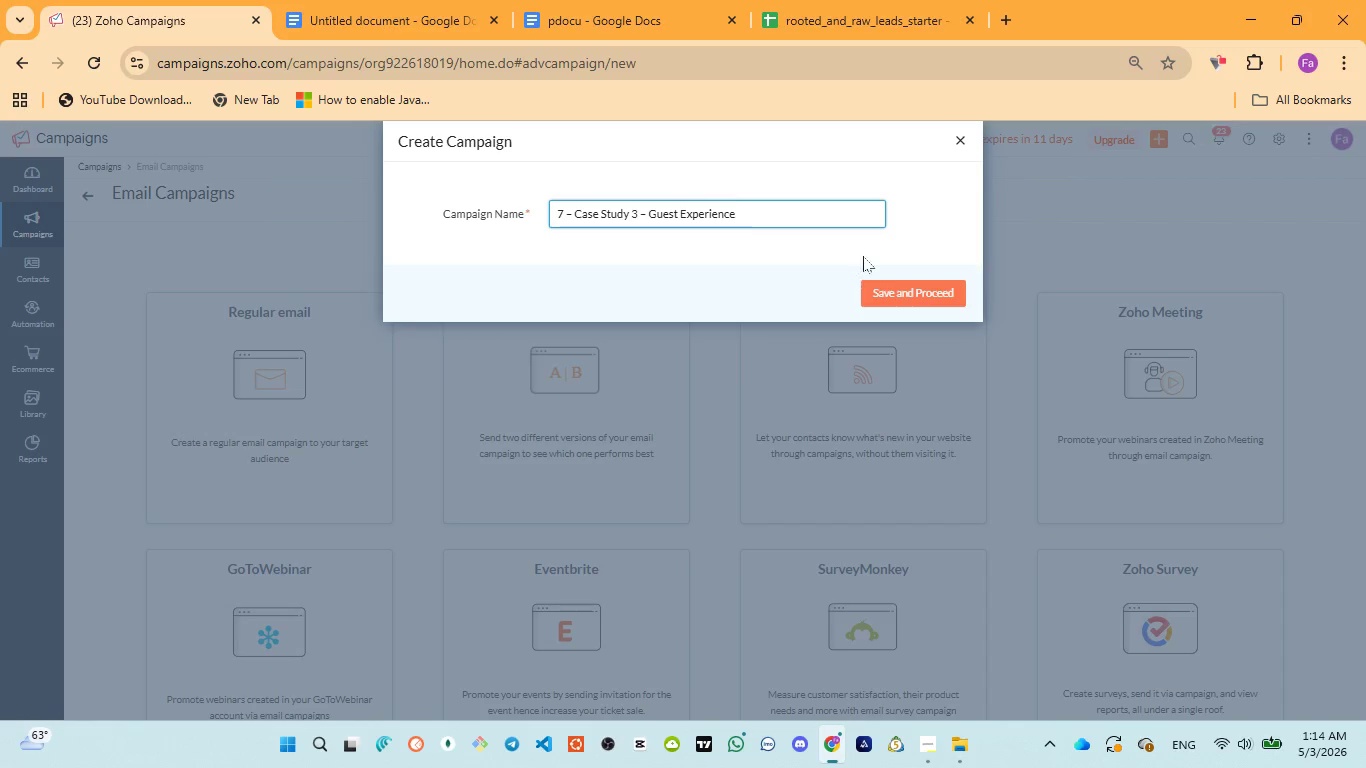 
left_click([910, 284])
 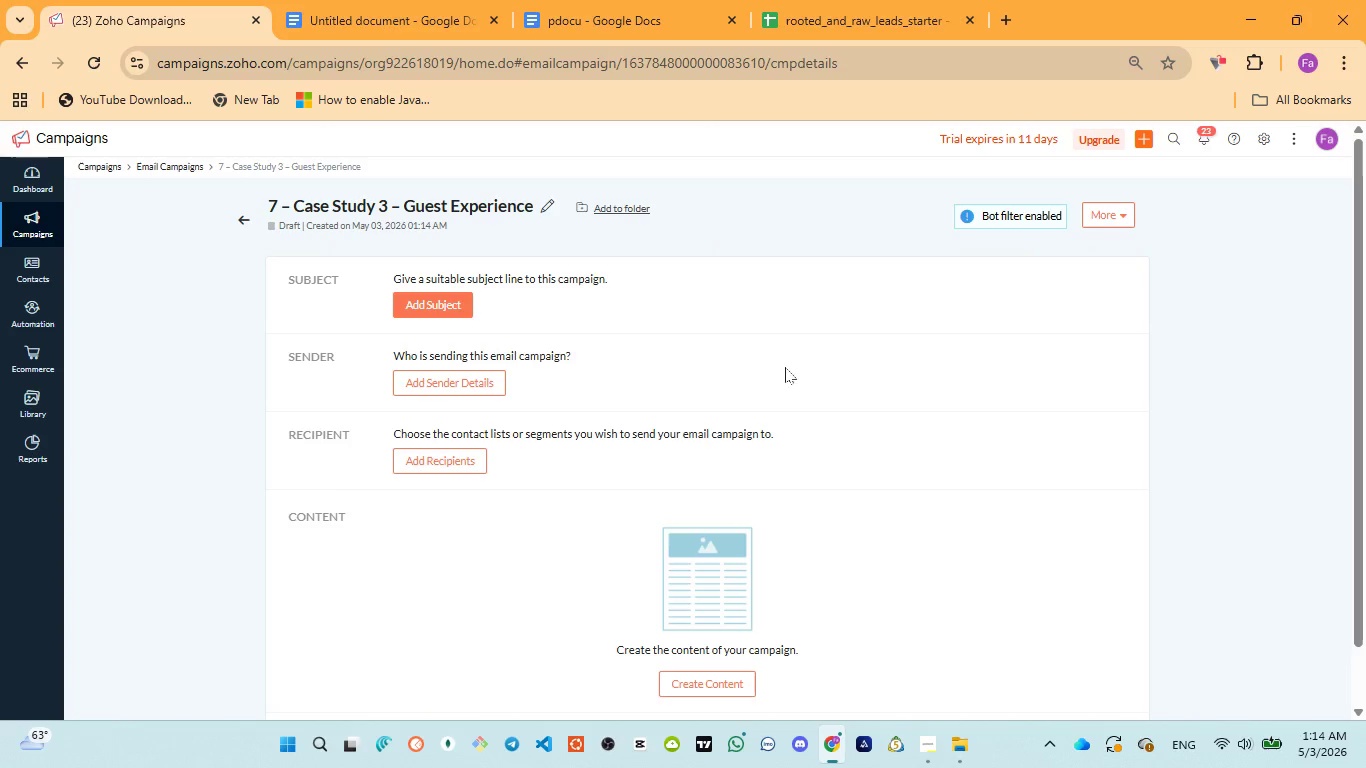 
left_click([430, 306])
 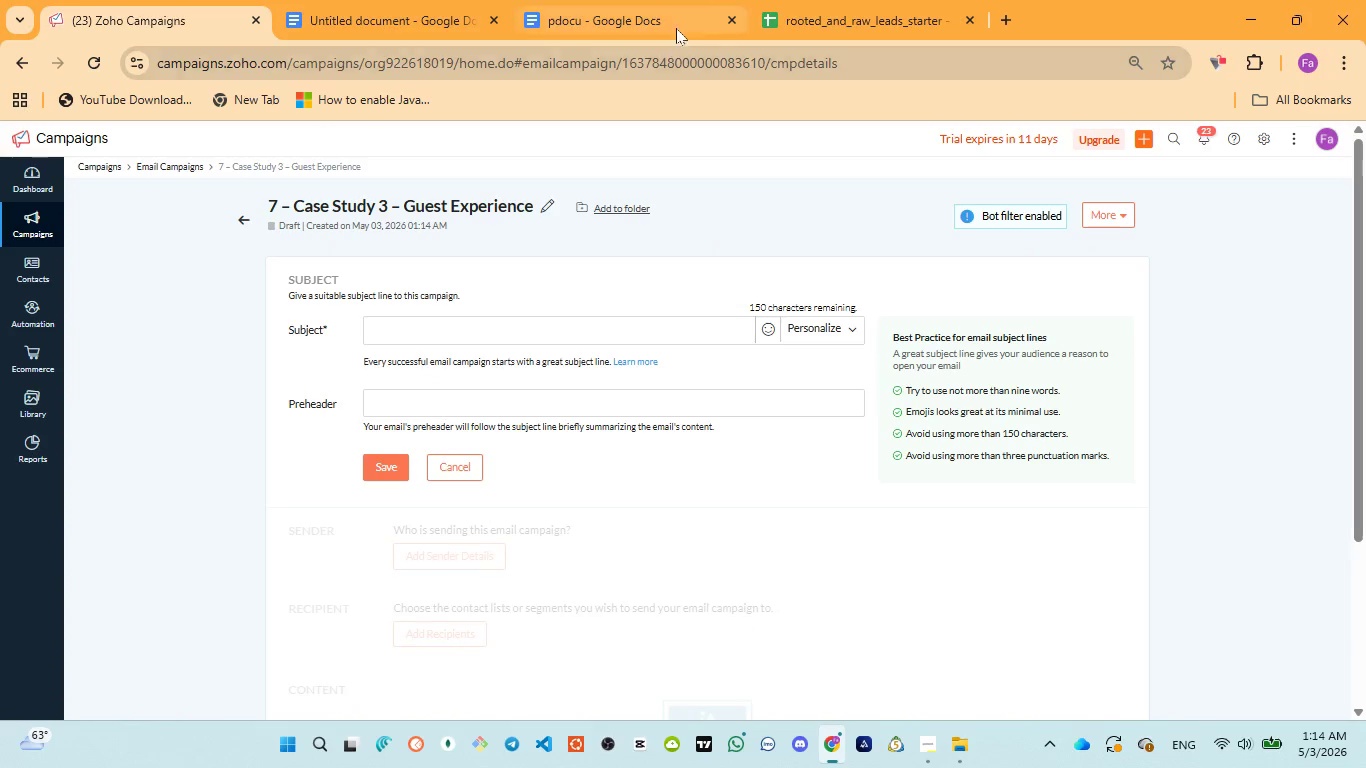 
left_click([654, 10])
 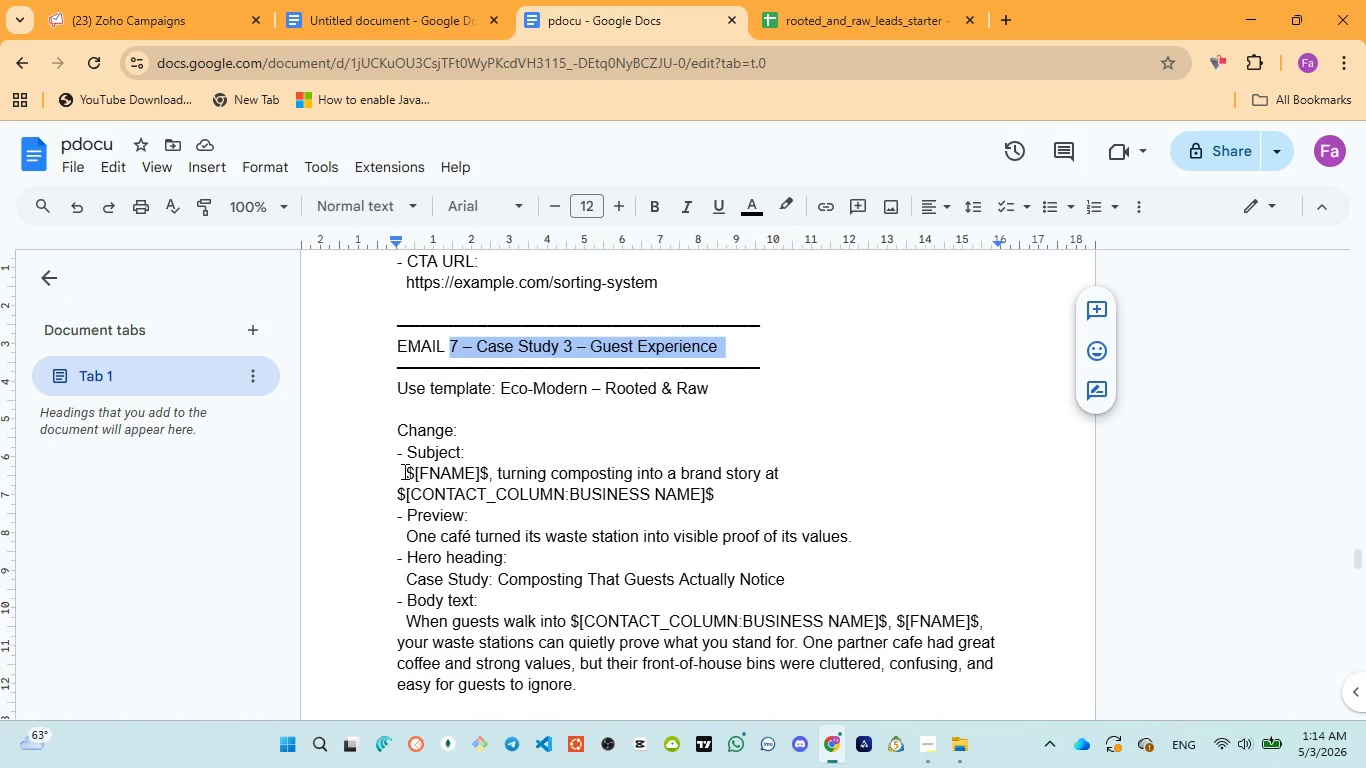 
left_click_drag(start_coordinate=[403, 471], to_coordinate=[729, 491])
 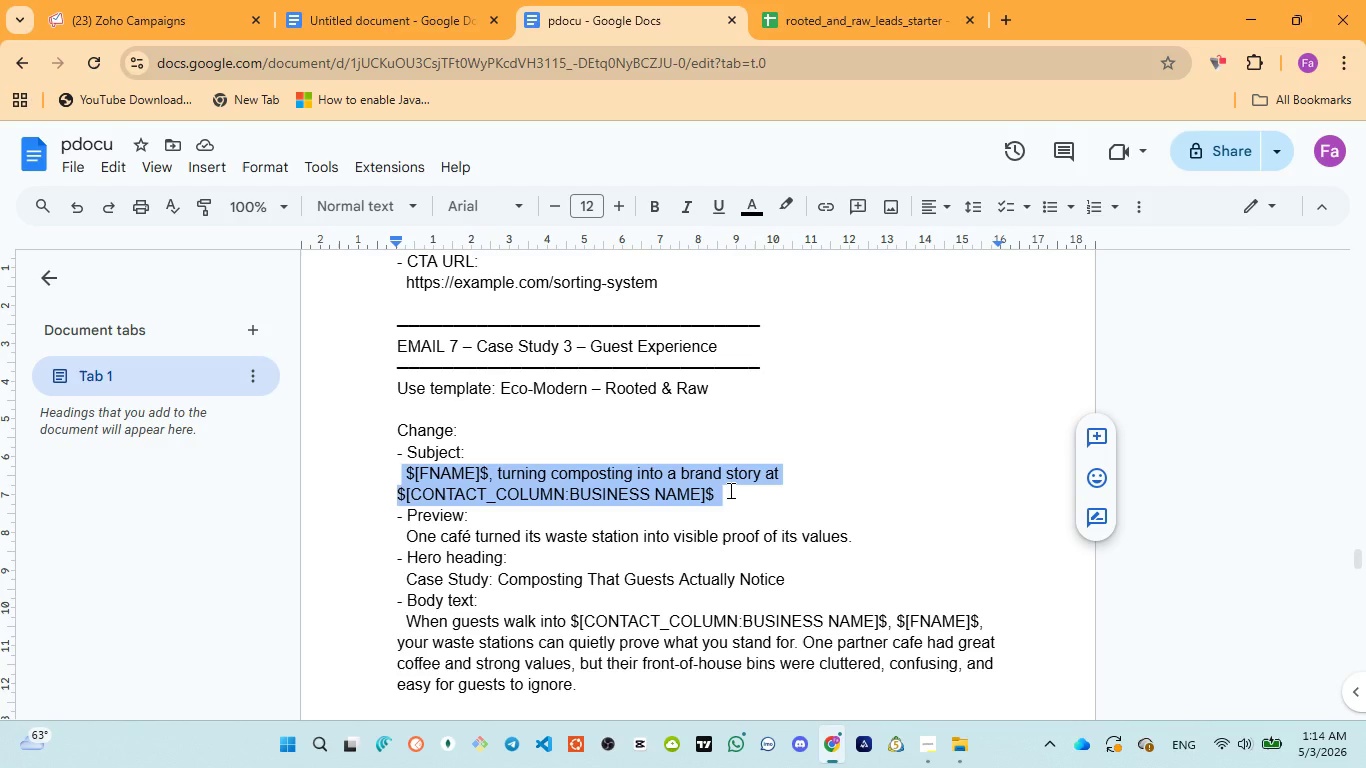 
key(Control+C)
 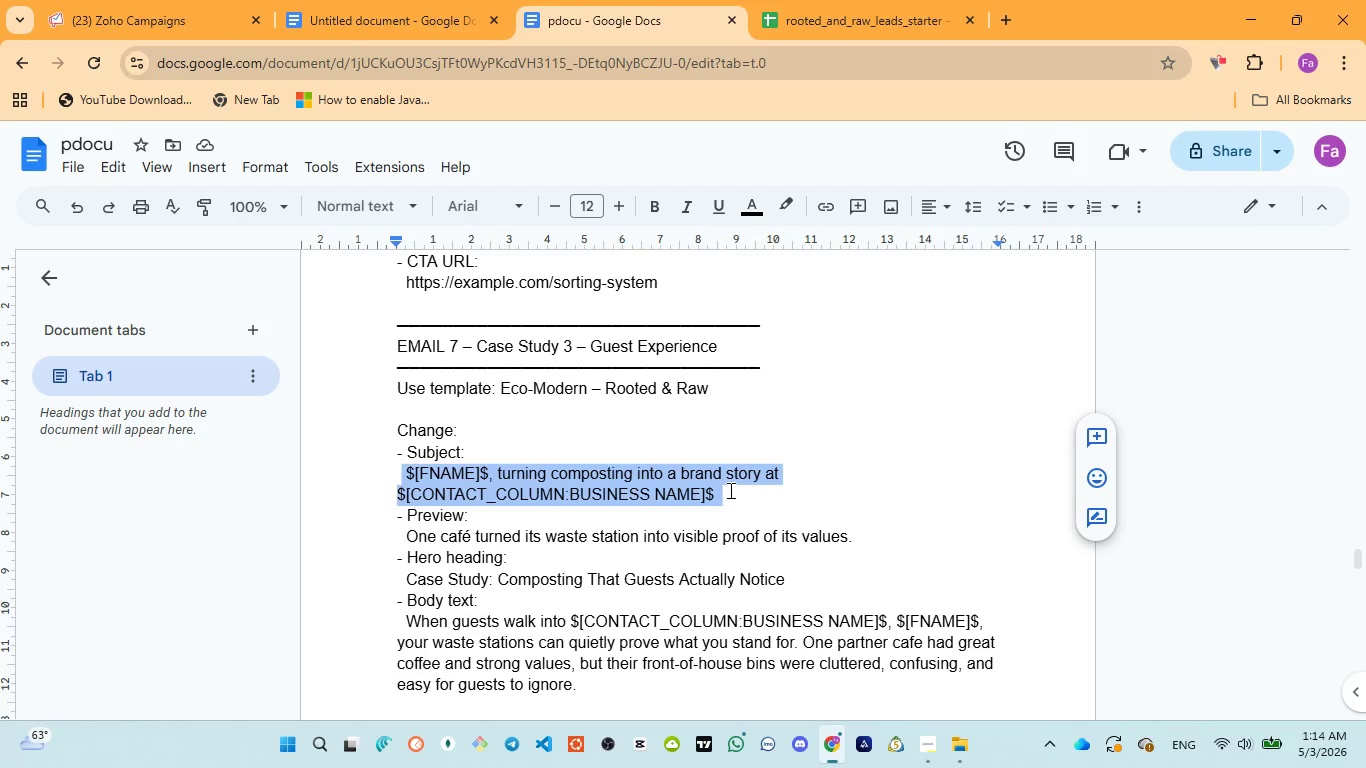 
wait(7.41)
 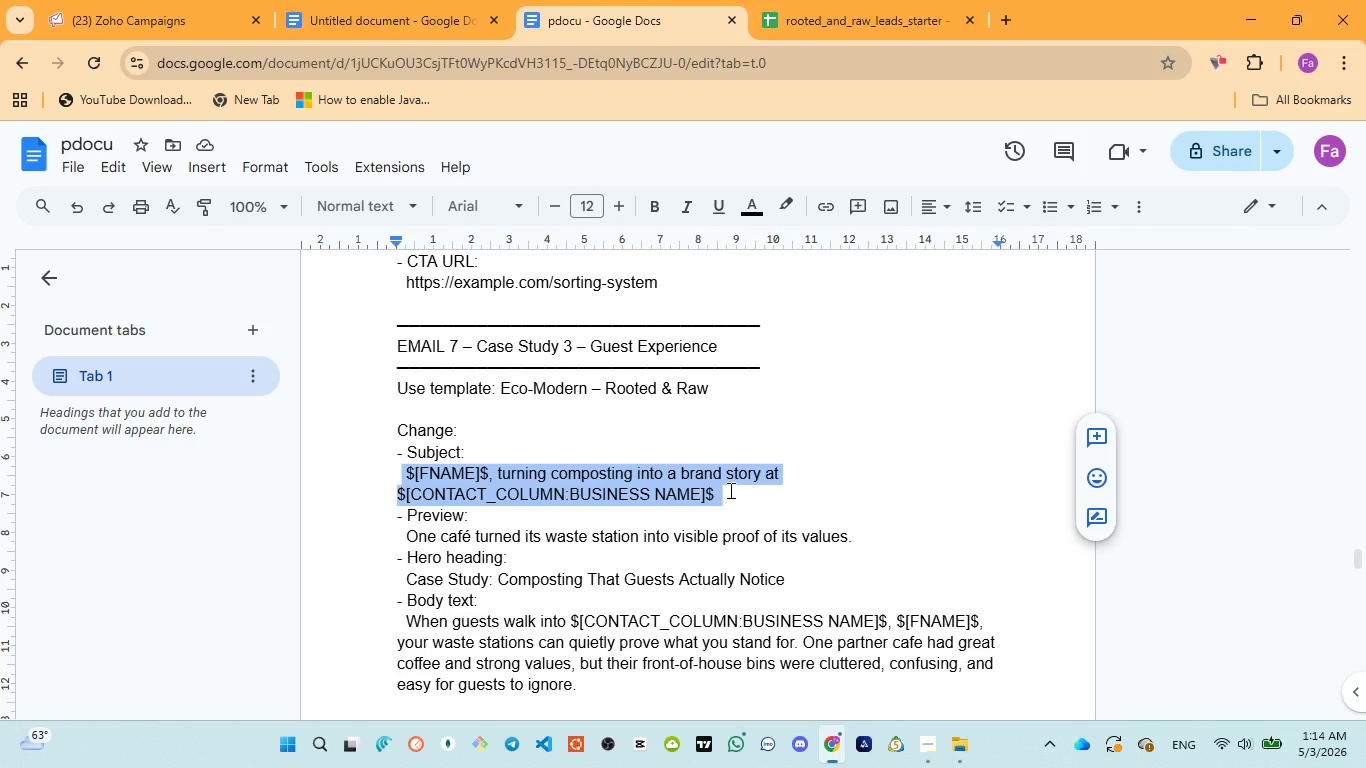 
left_click([188, 0])
 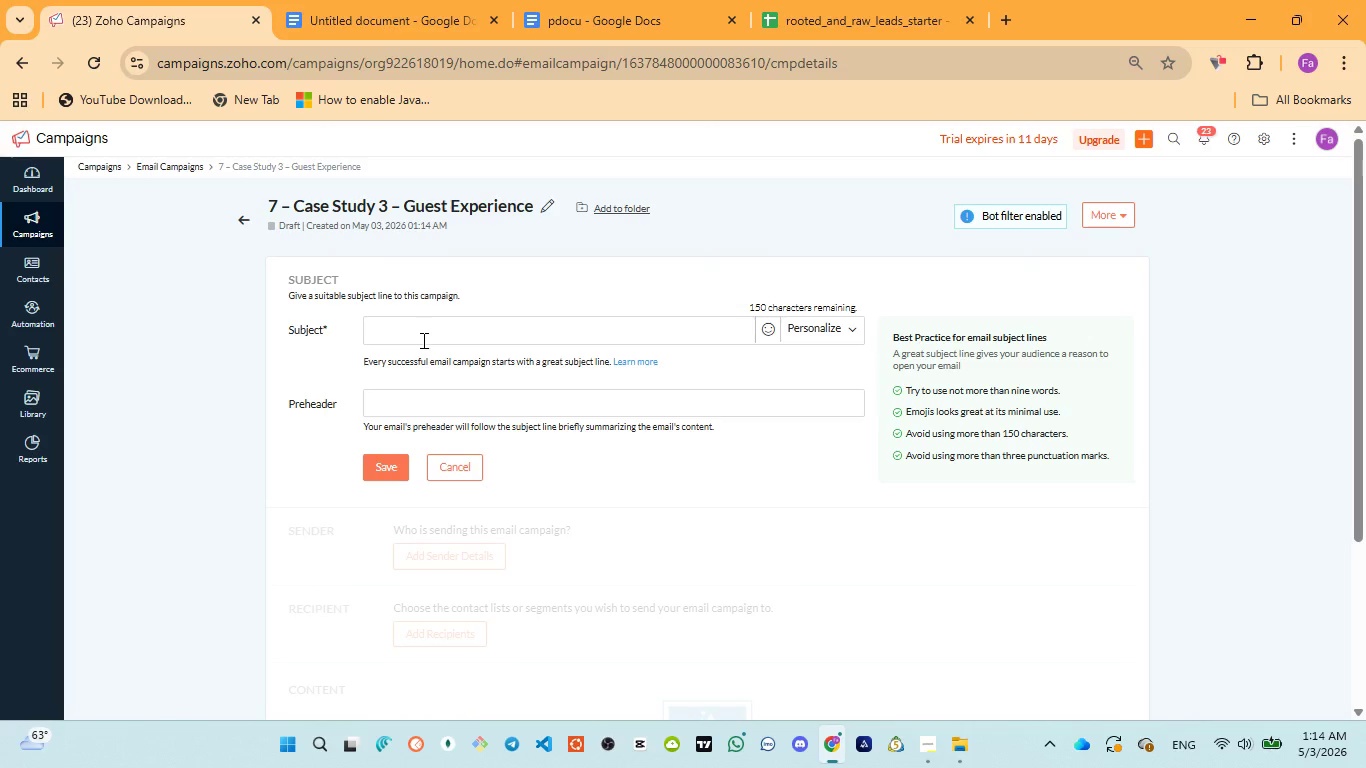 
double_click([422, 339])
 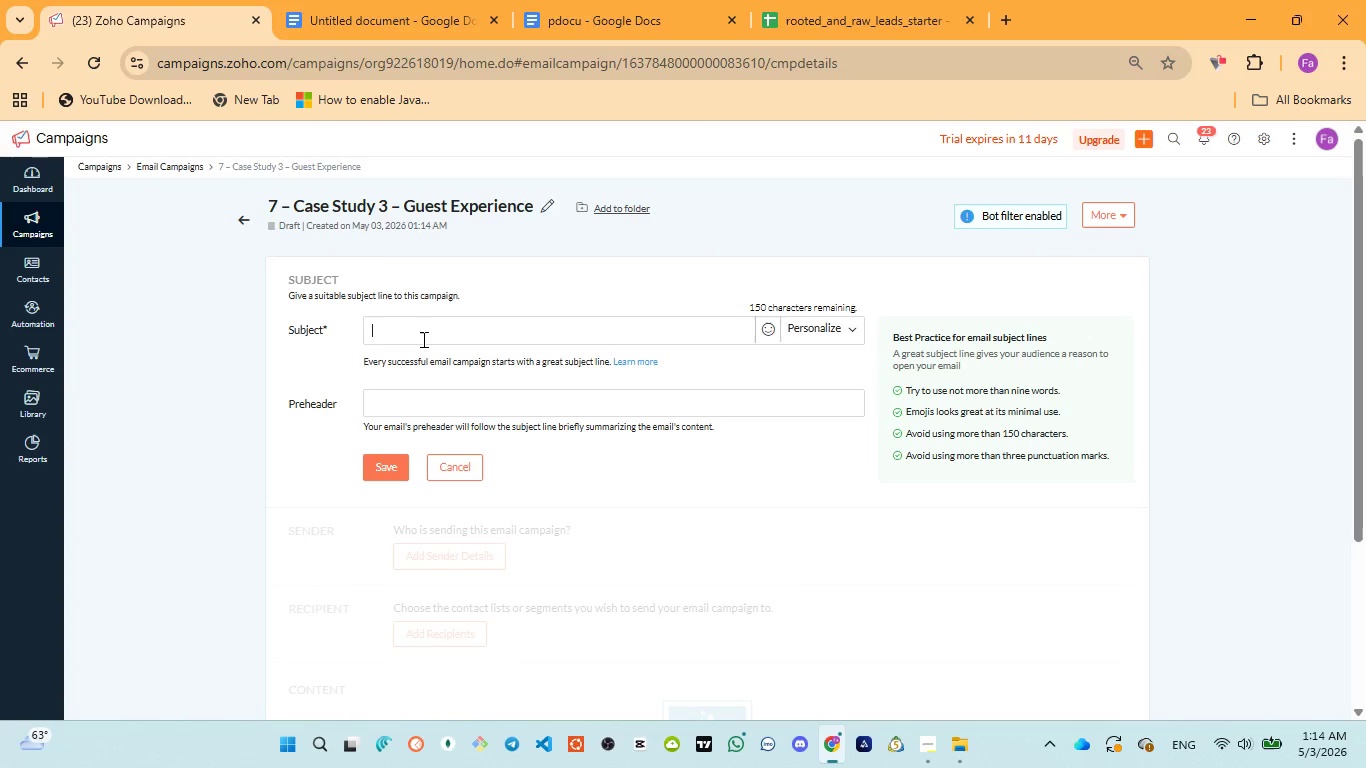 
key(Control+V)
 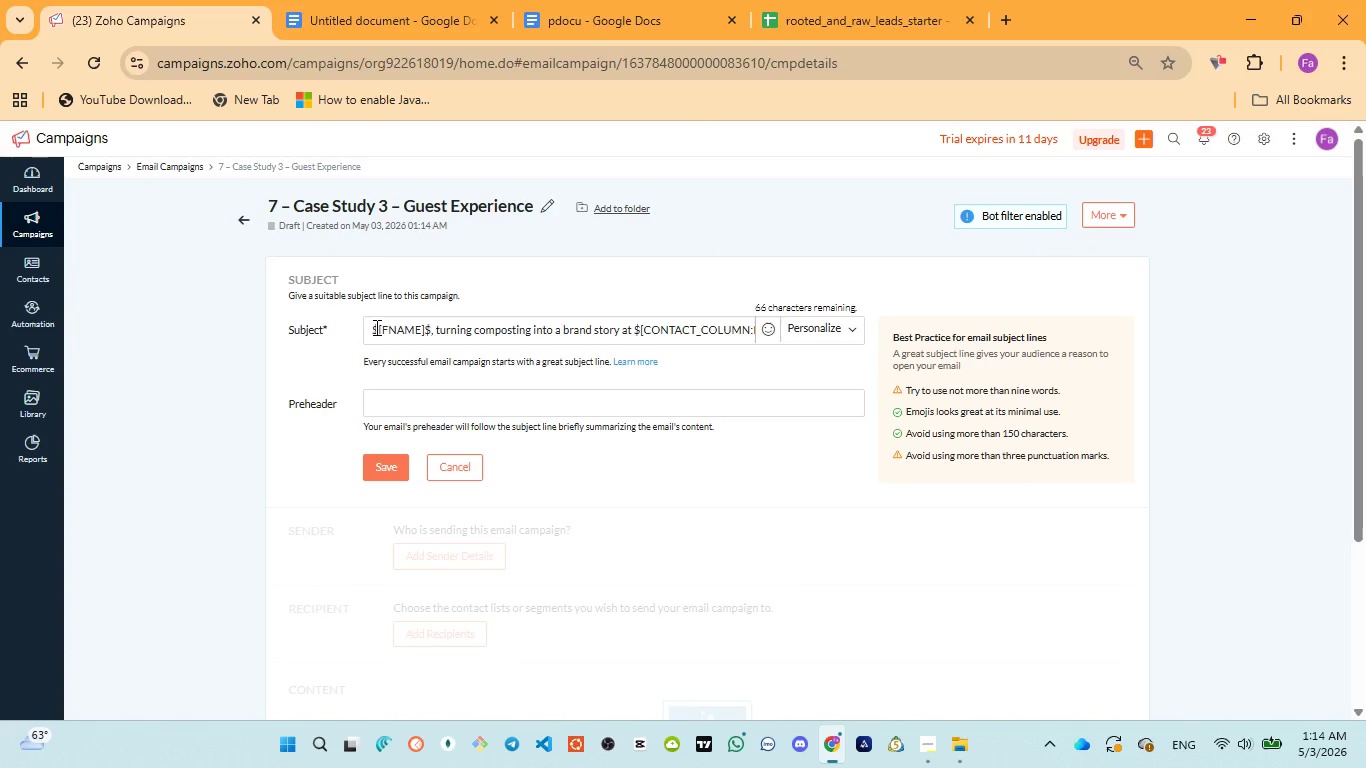 
left_click_drag(start_coordinate=[373, 328], to_coordinate=[429, 326])
 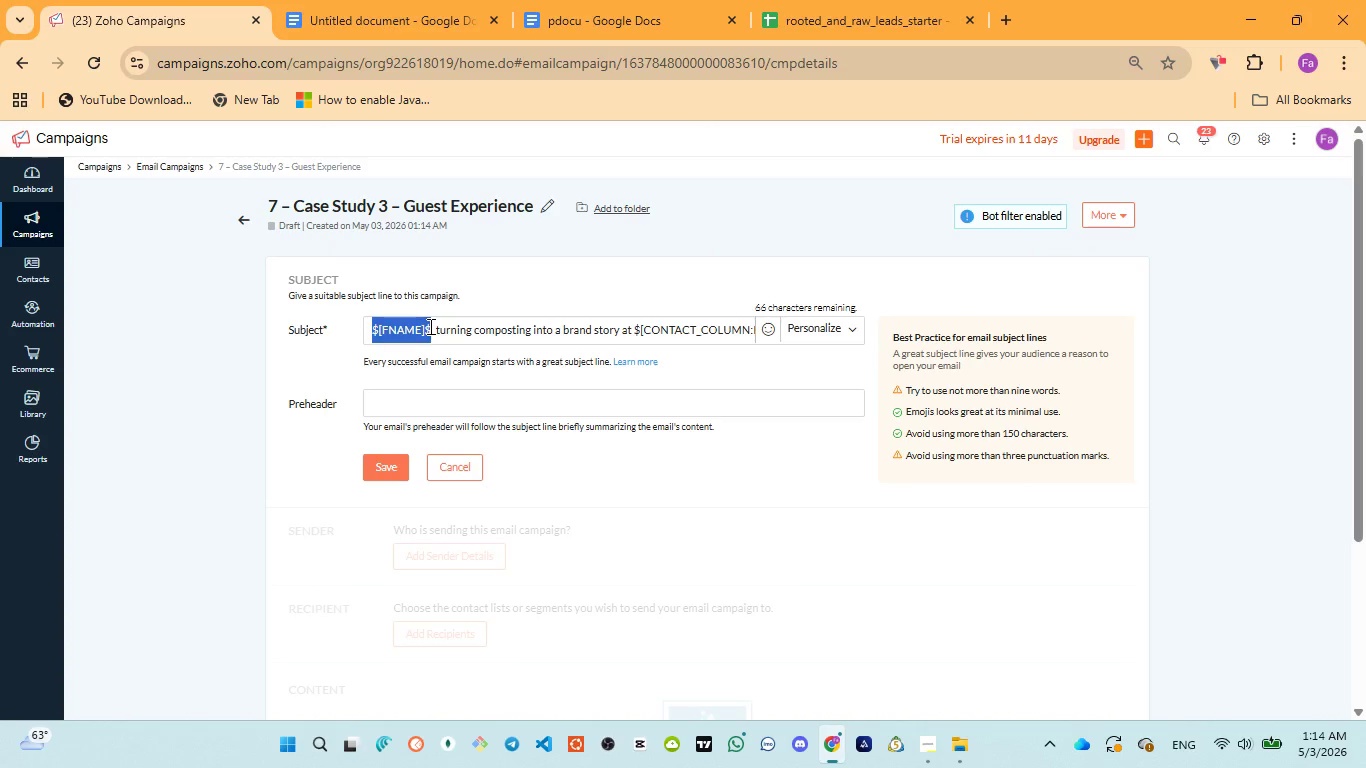 
key(Backspace)
 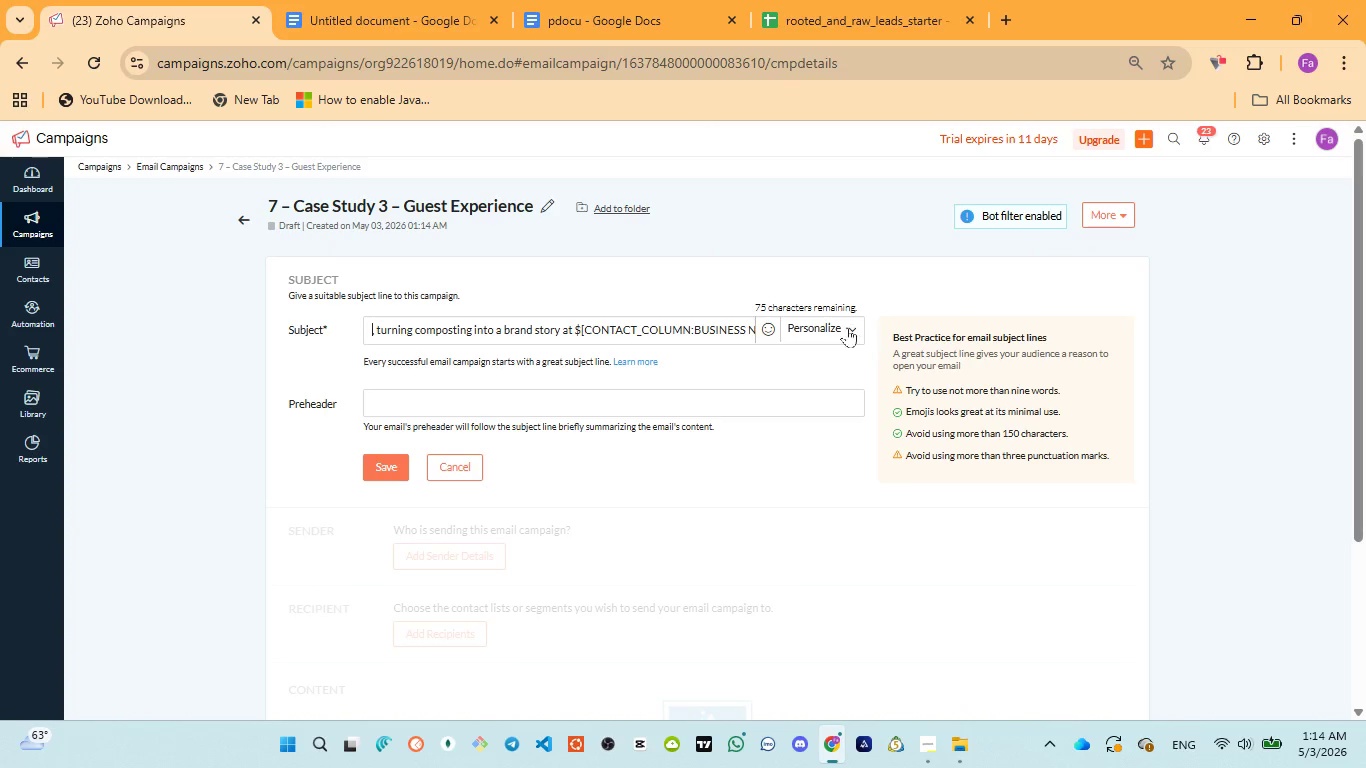 
left_click([844, 328])
 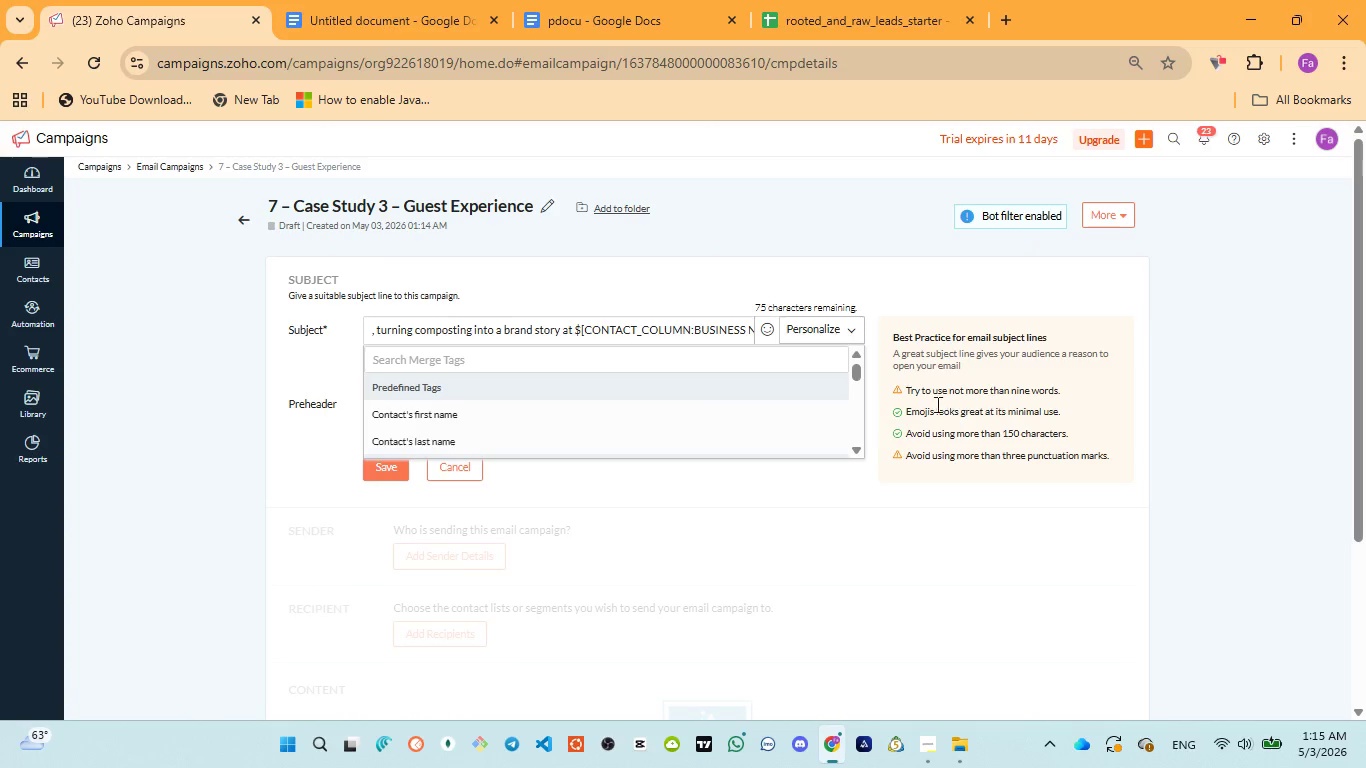 
scroll: coordinate [478, 417], scroll_direction: down, amount: 9.0
 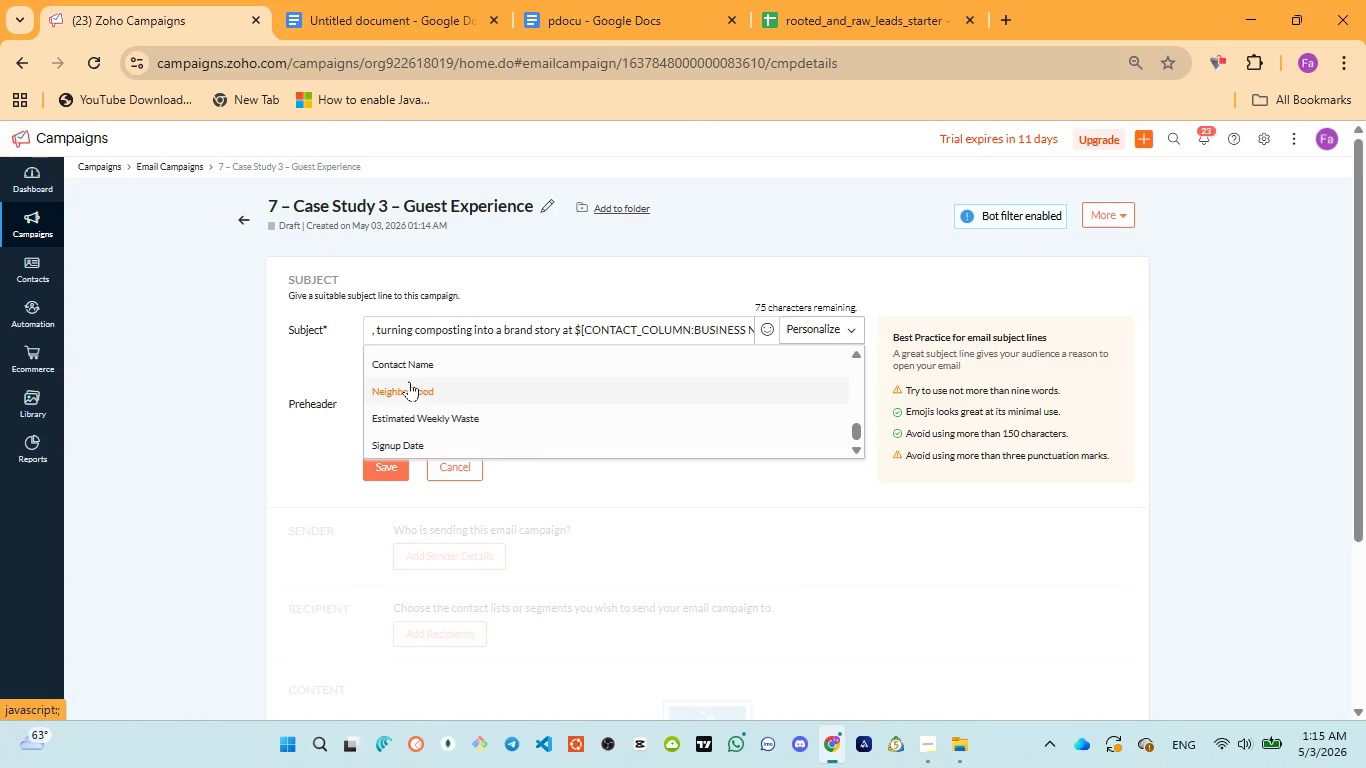 
left_click([402, 359])
 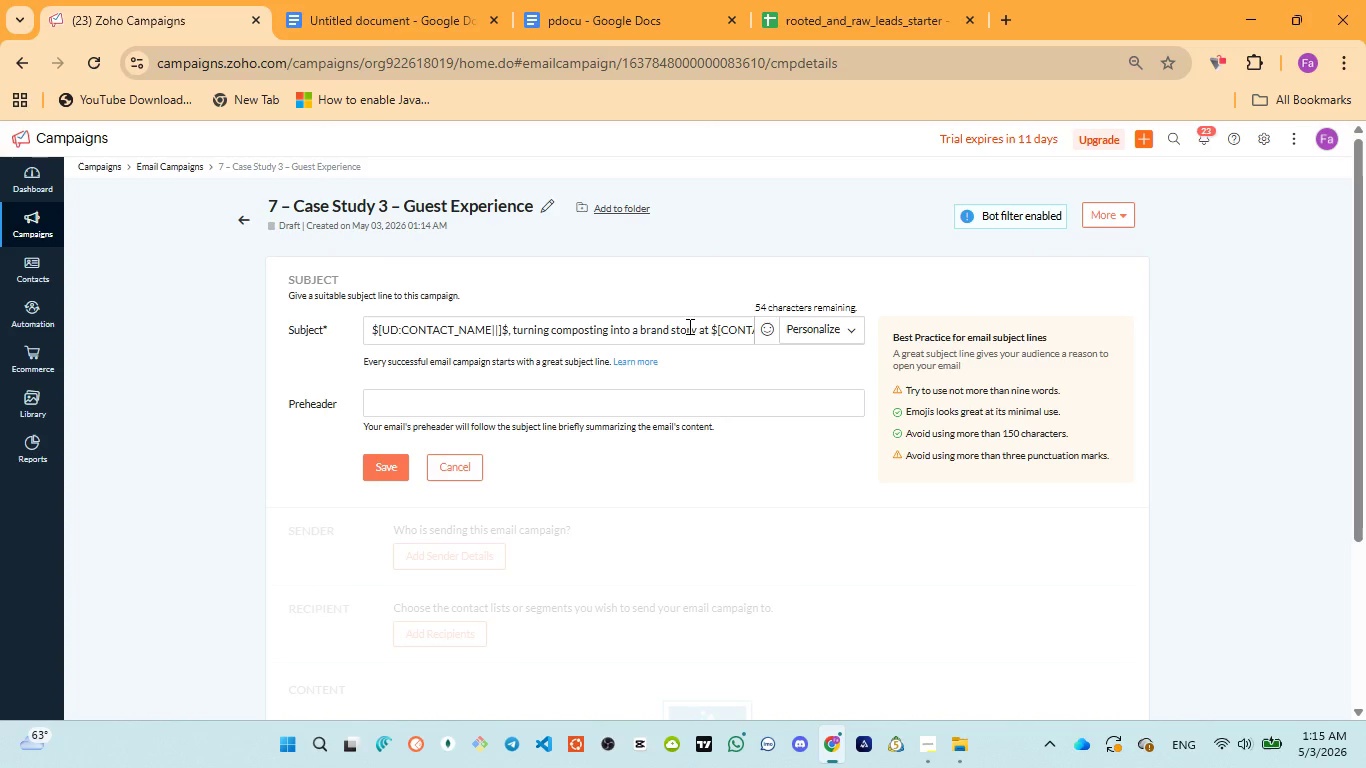 
left_click([712, 326])
 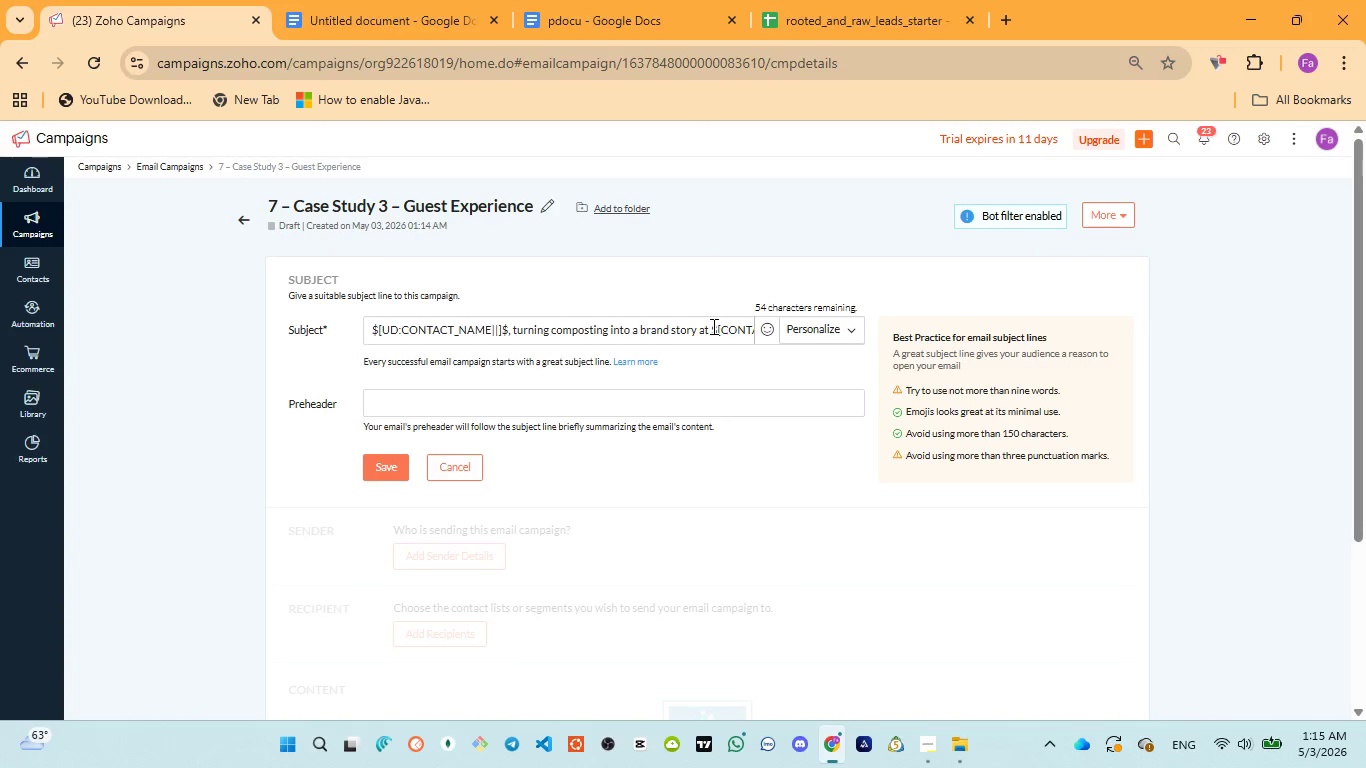 
hold_key(key=ArrowRight, duration=1.5)
 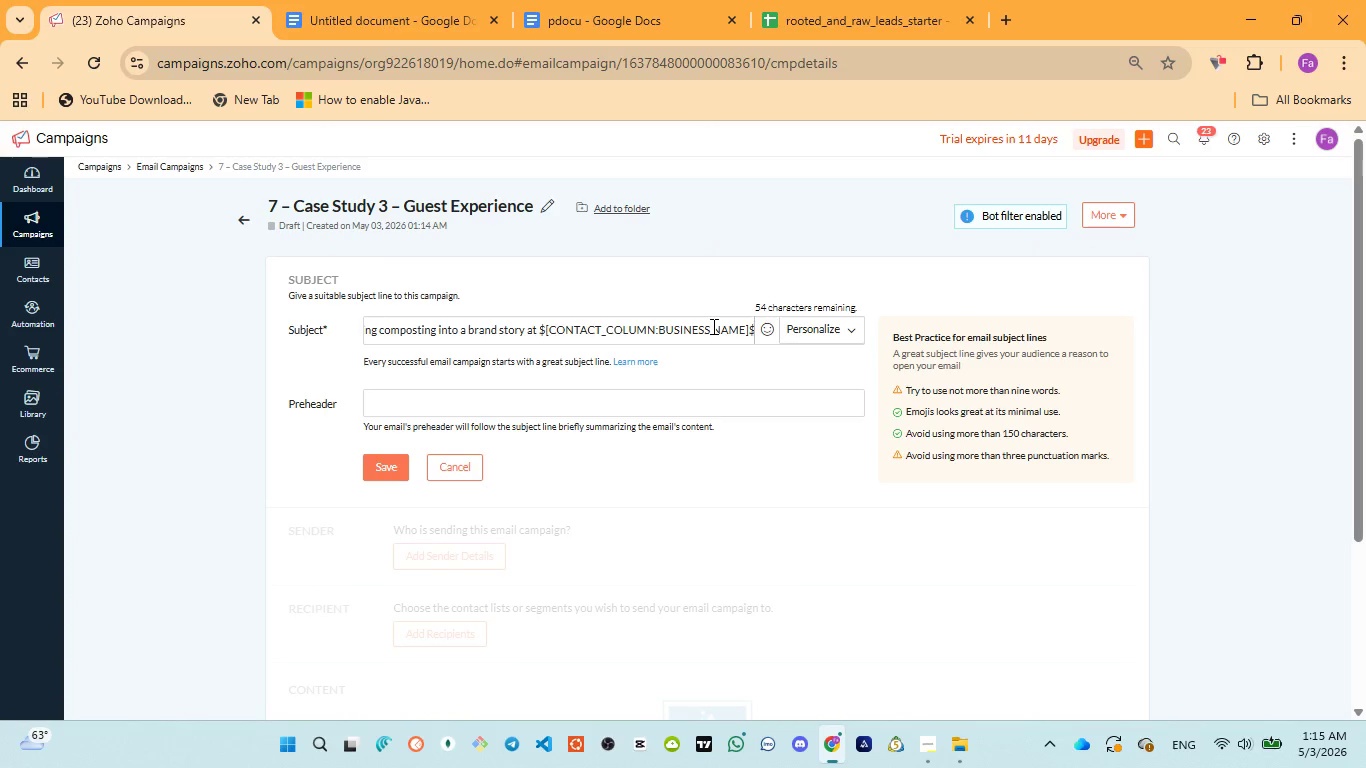 
hold_key(key=ArrowRight, duration=0.89)
 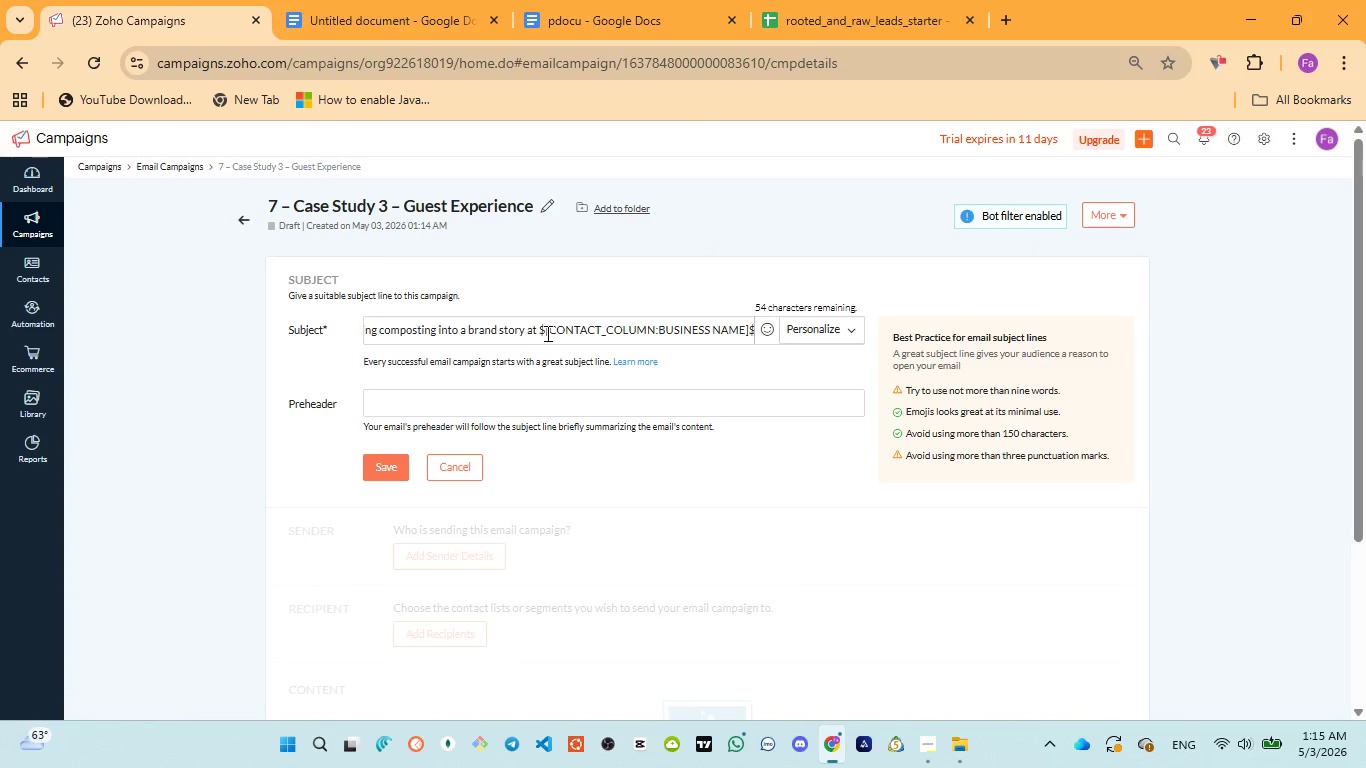 
left_click_drag(start_coordinate=[540, 328], to_coordinate=[793, 328])
 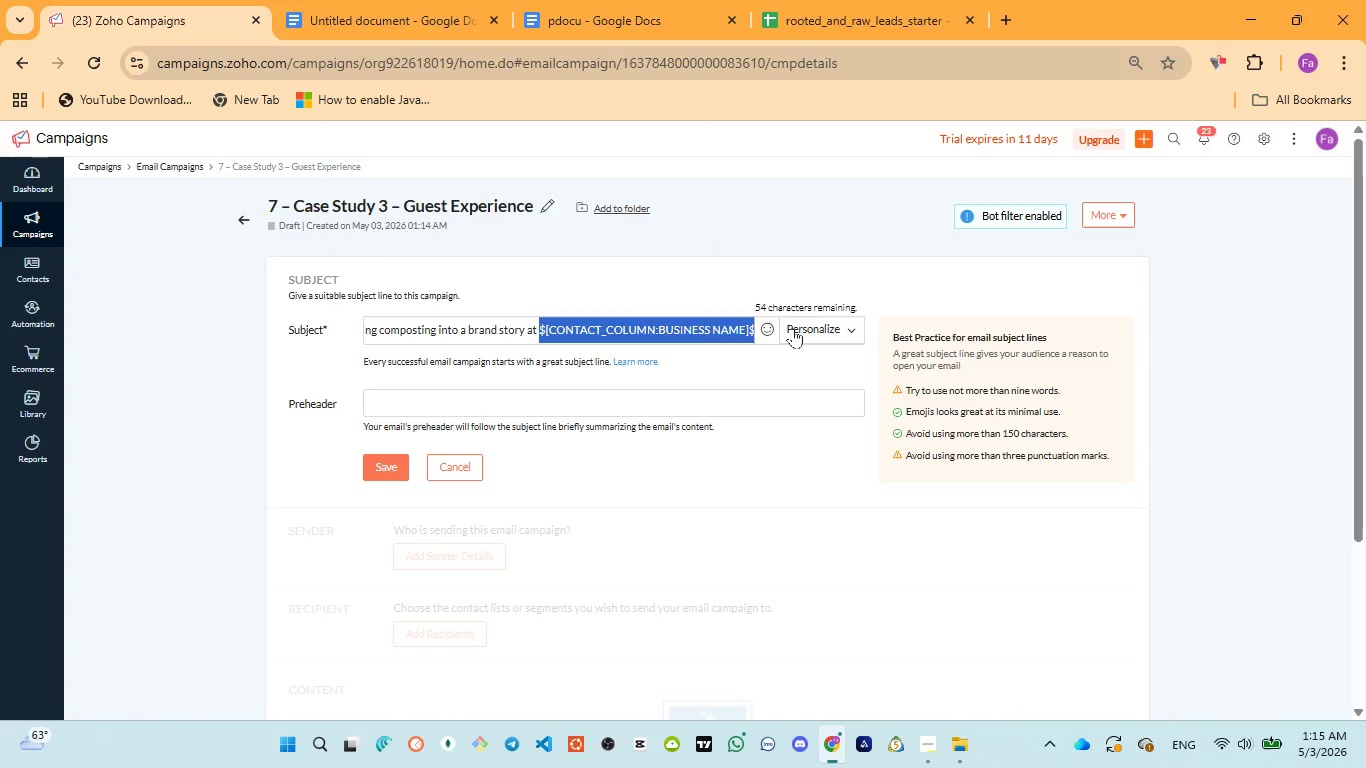 
key(Backspace)
 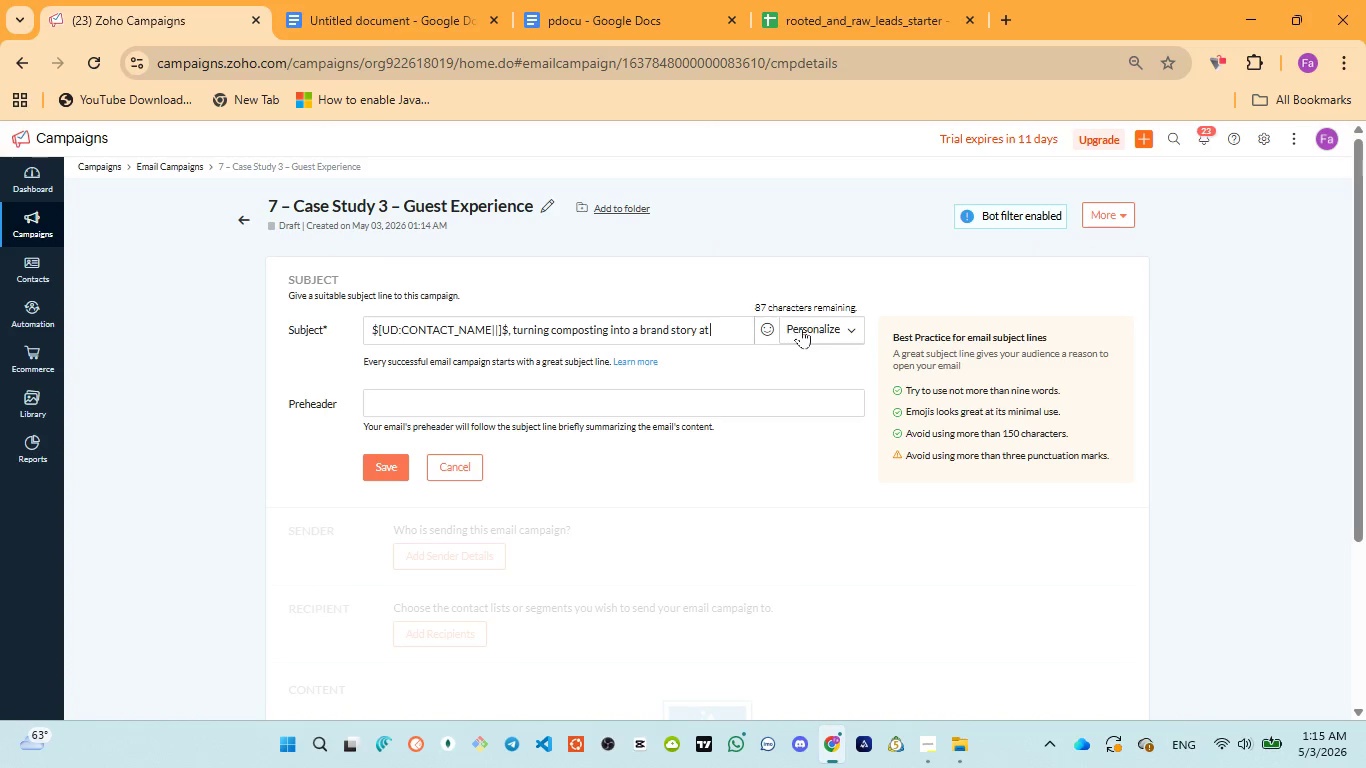 
left_click([804, 327])
 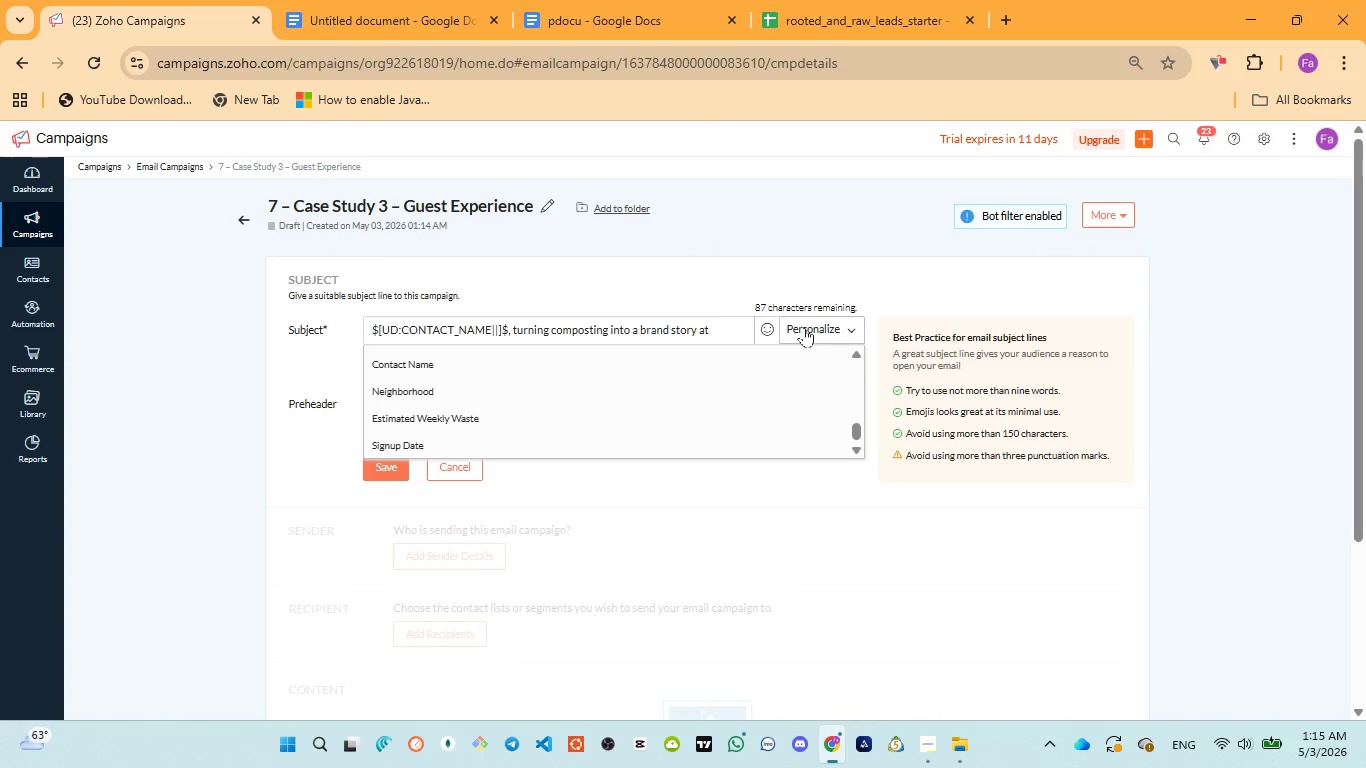 
left_click_drag(start_coordinate=[804, 327], to_coordinate=[495, 392])
 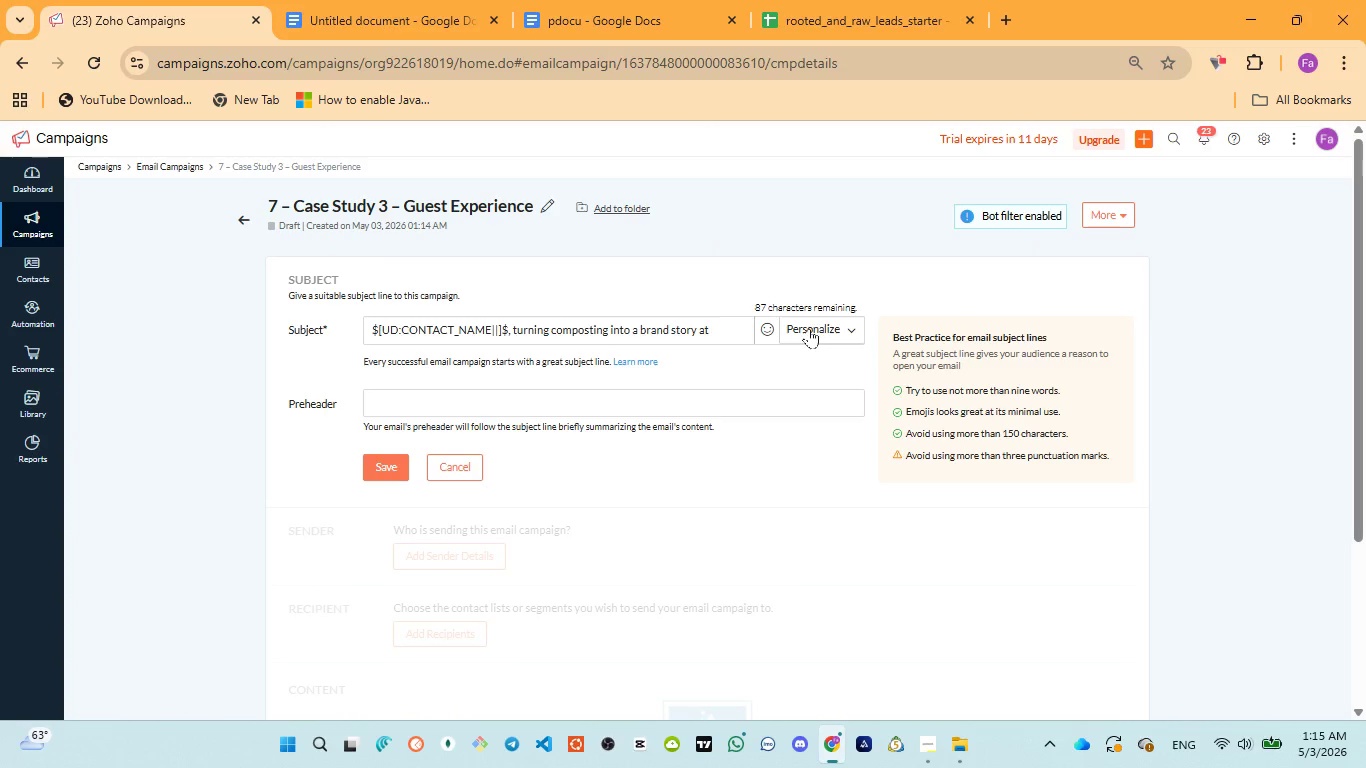 
left_click([734, 321])
 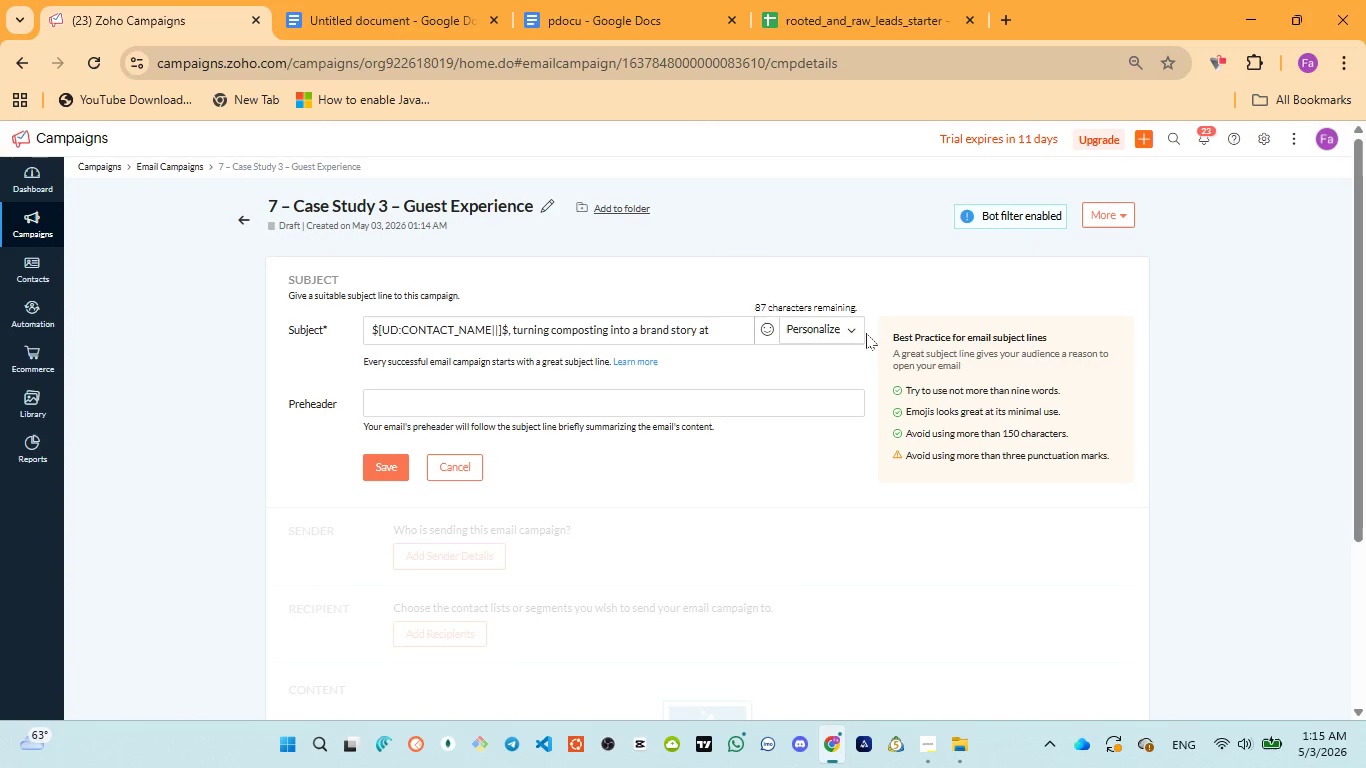 
left_click([836, 333])
 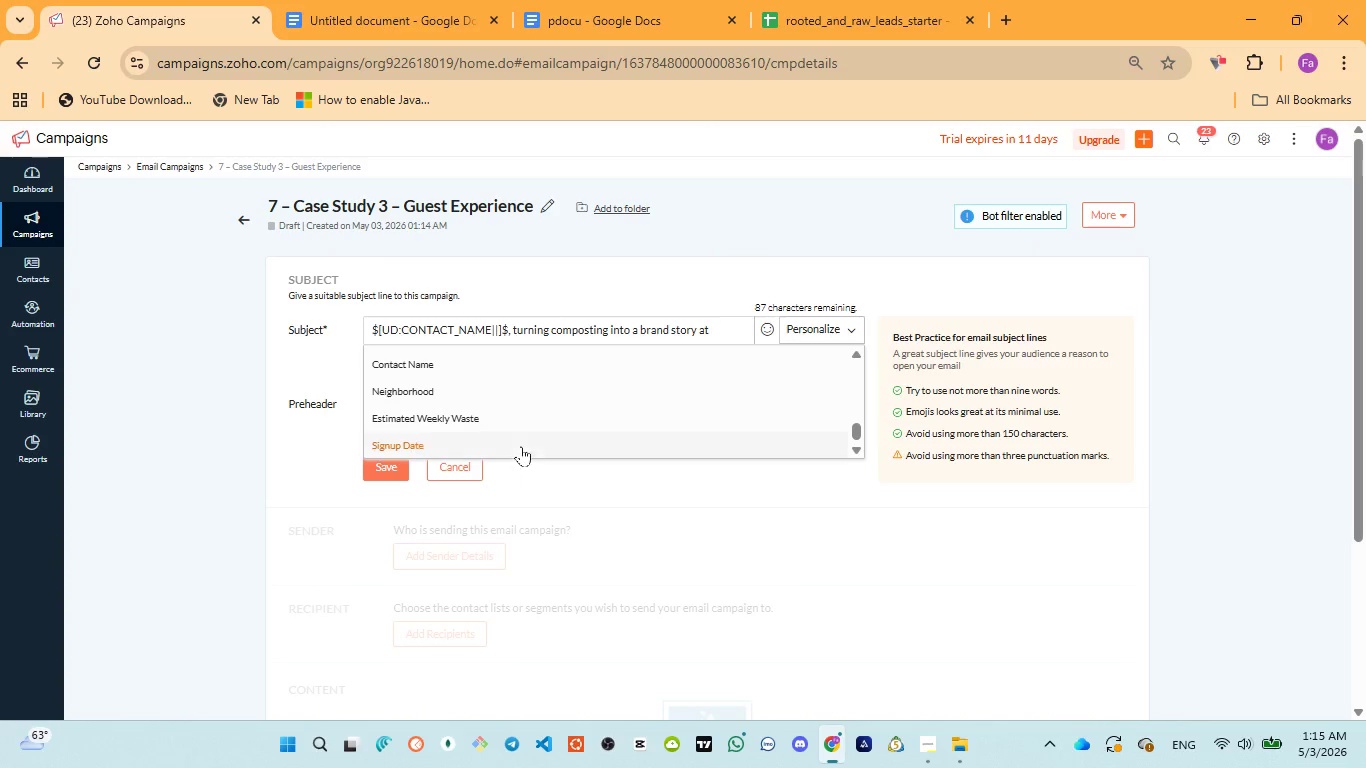 
scroll: coordinate [521, 444], scroll_direction: none, amount: 0.0
 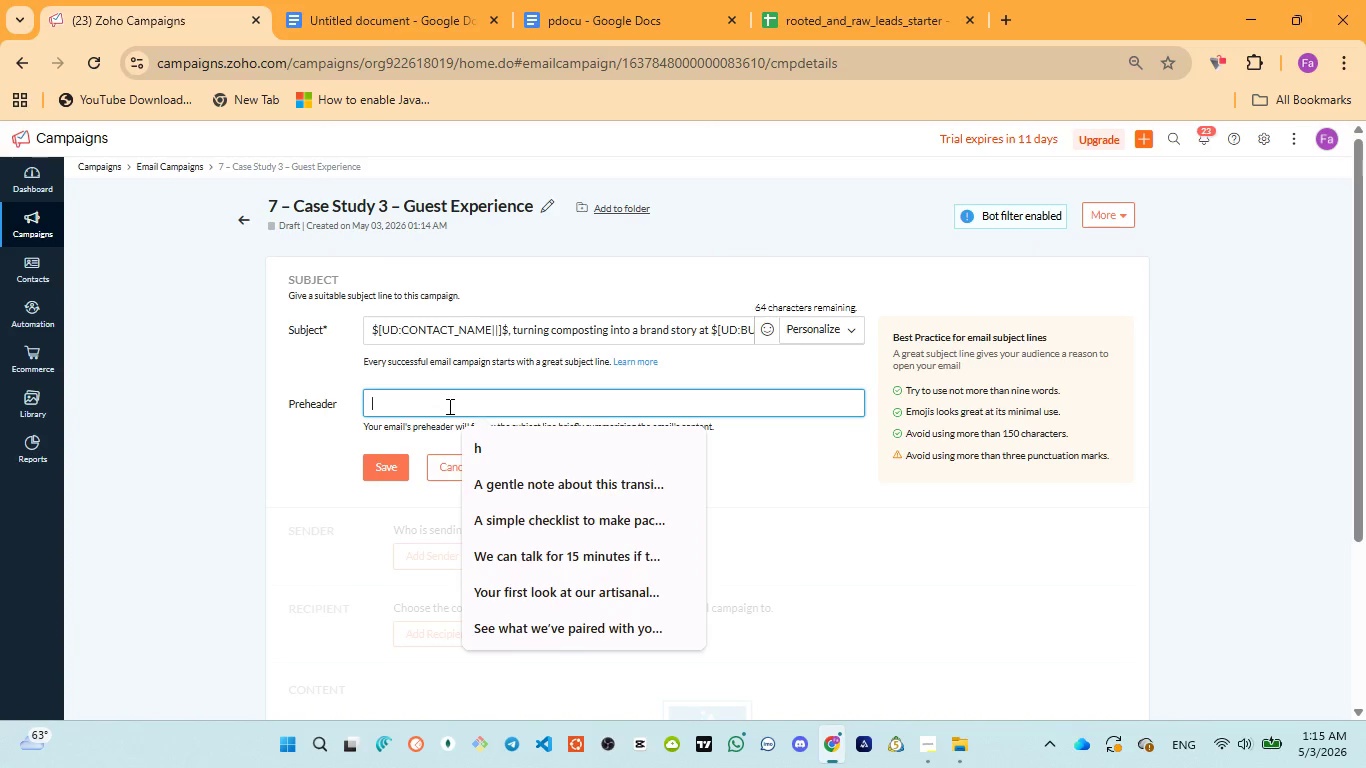 
left_click([562, 16])
 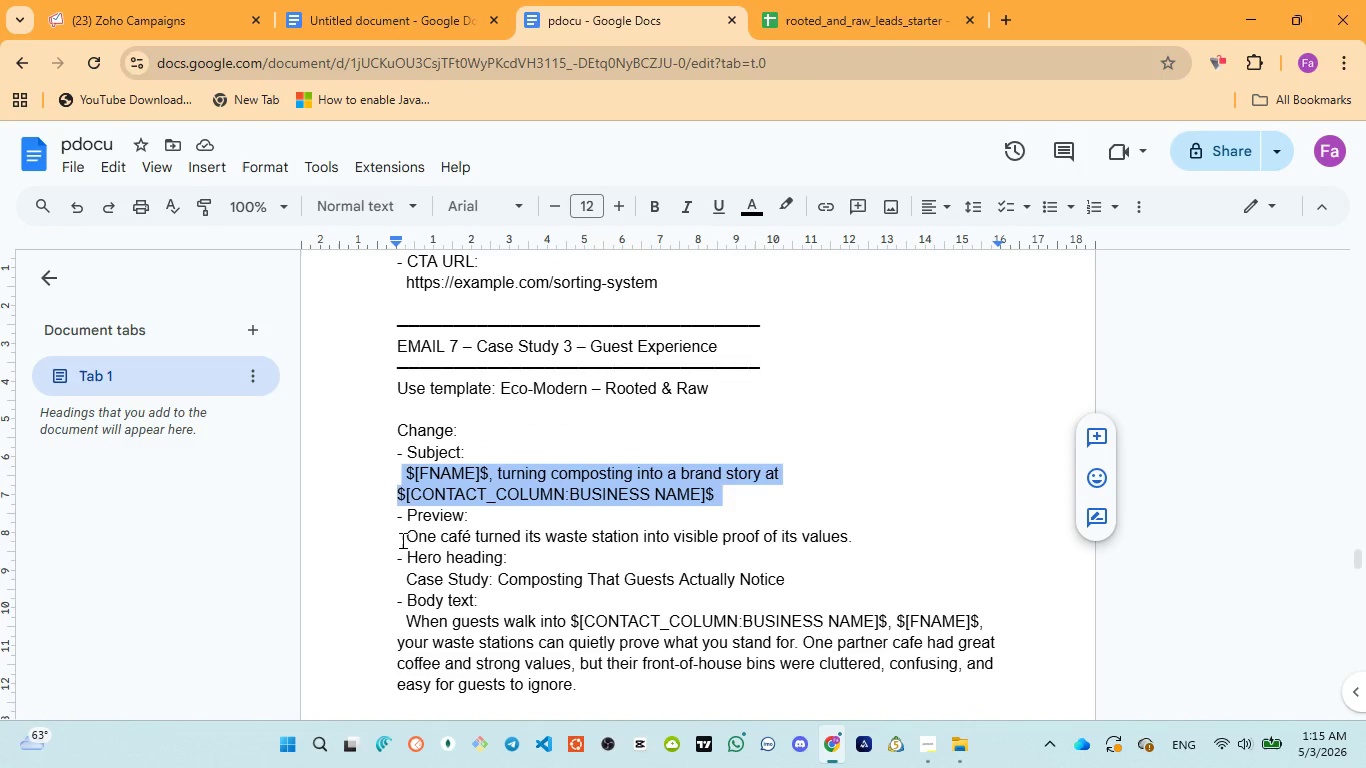 
left_click_drag(start_coordinate=[408, 536], to_coordinate=[885, 533])
 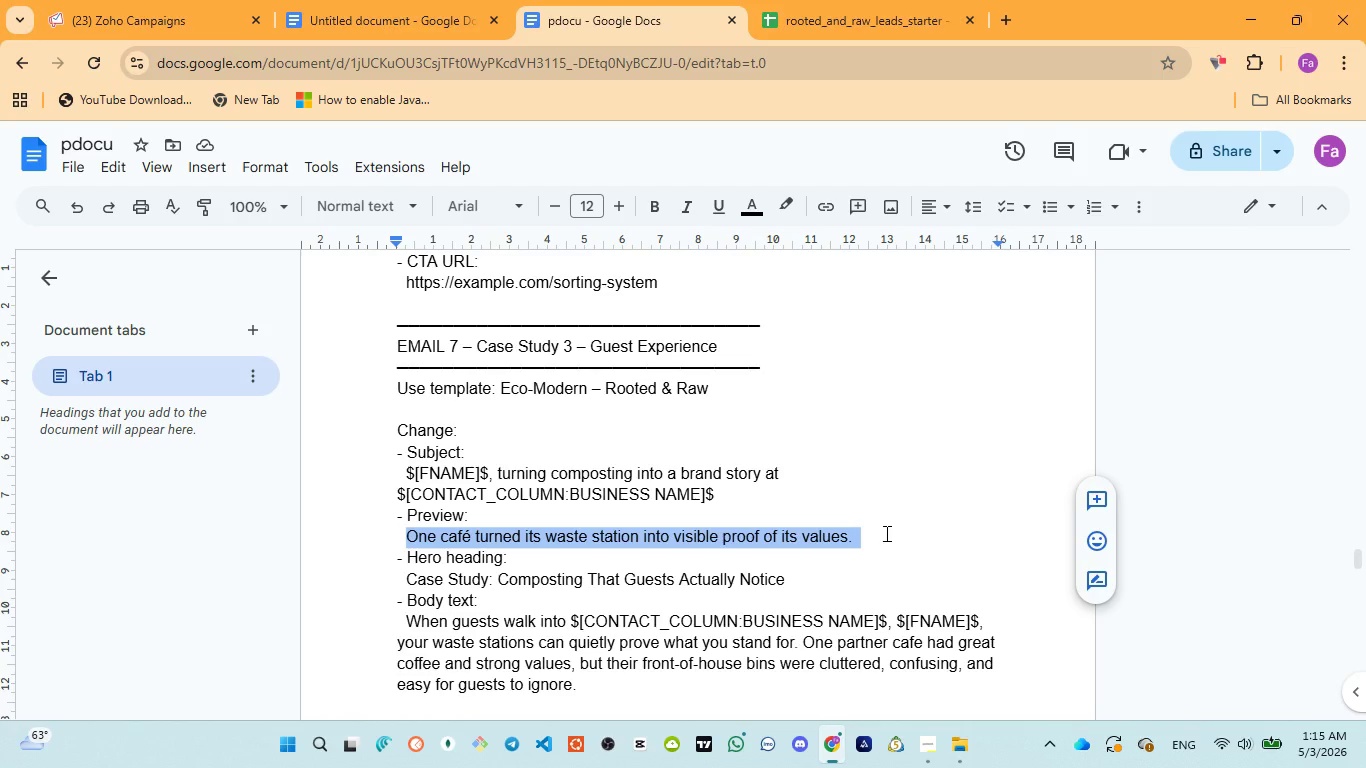 
key(Control+C)
 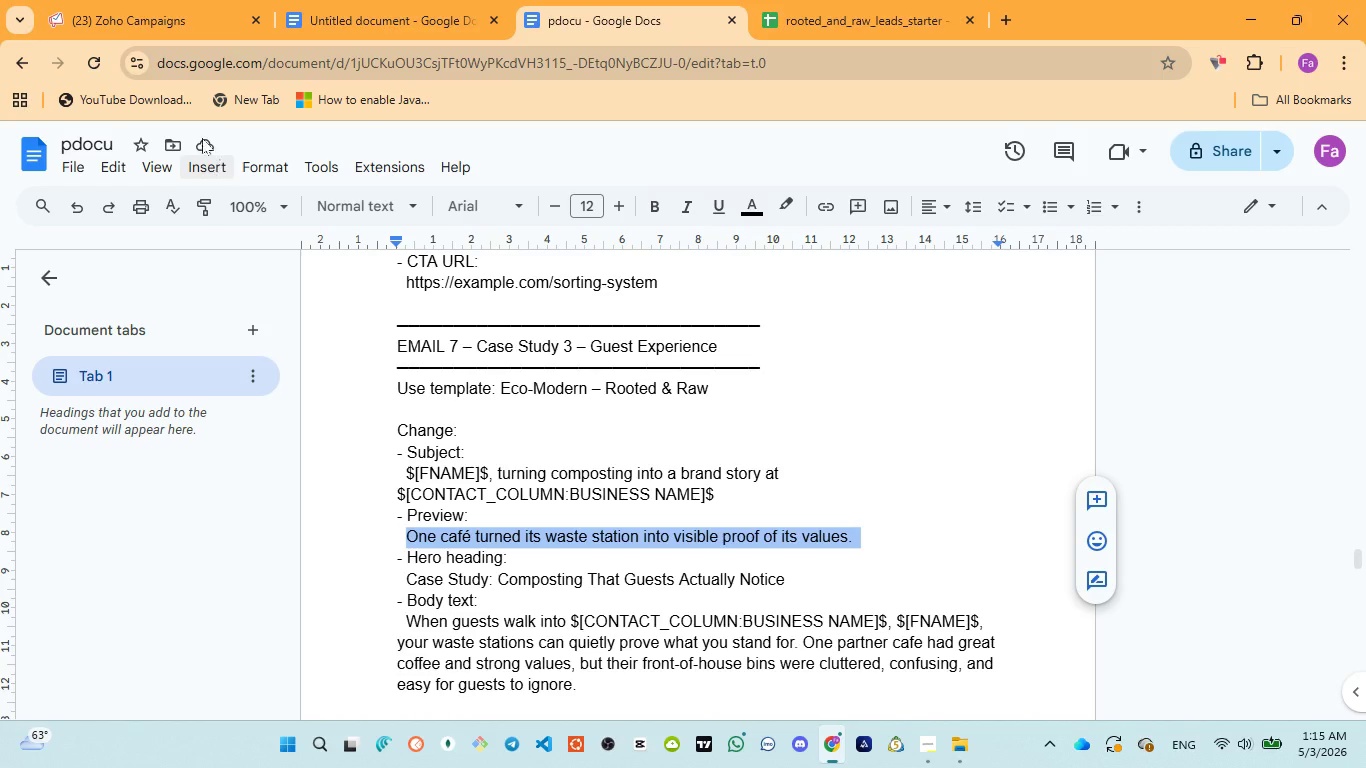 
left_click([173, 24])
 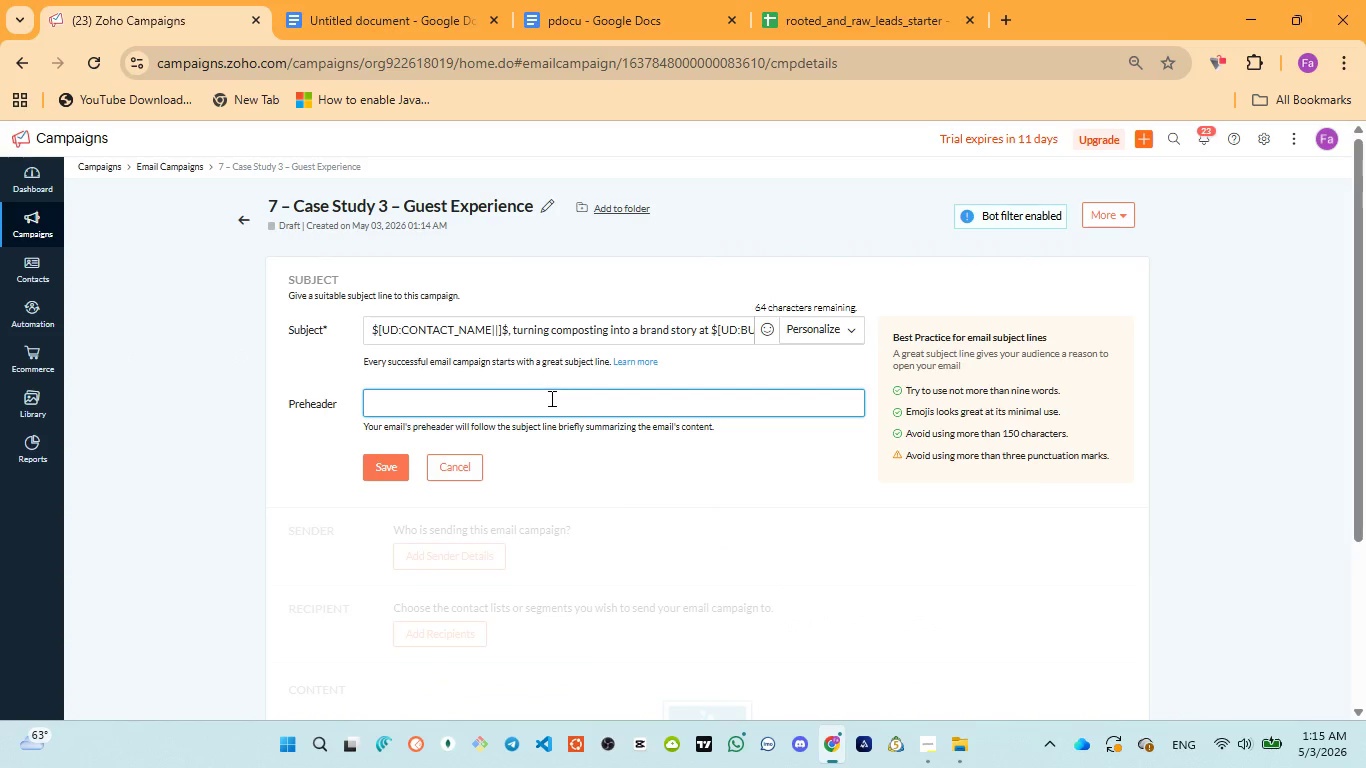 
left_click([550, 398])
 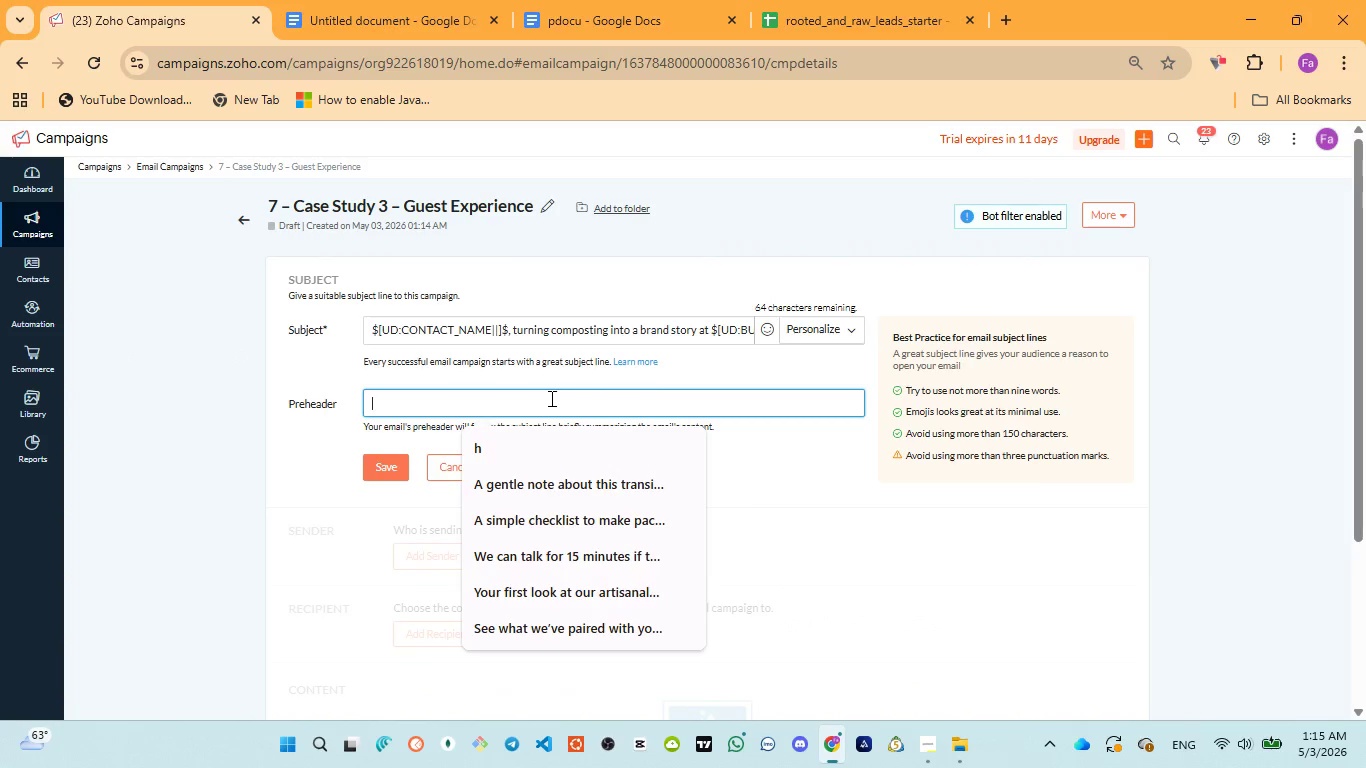 
key(Control+V)
 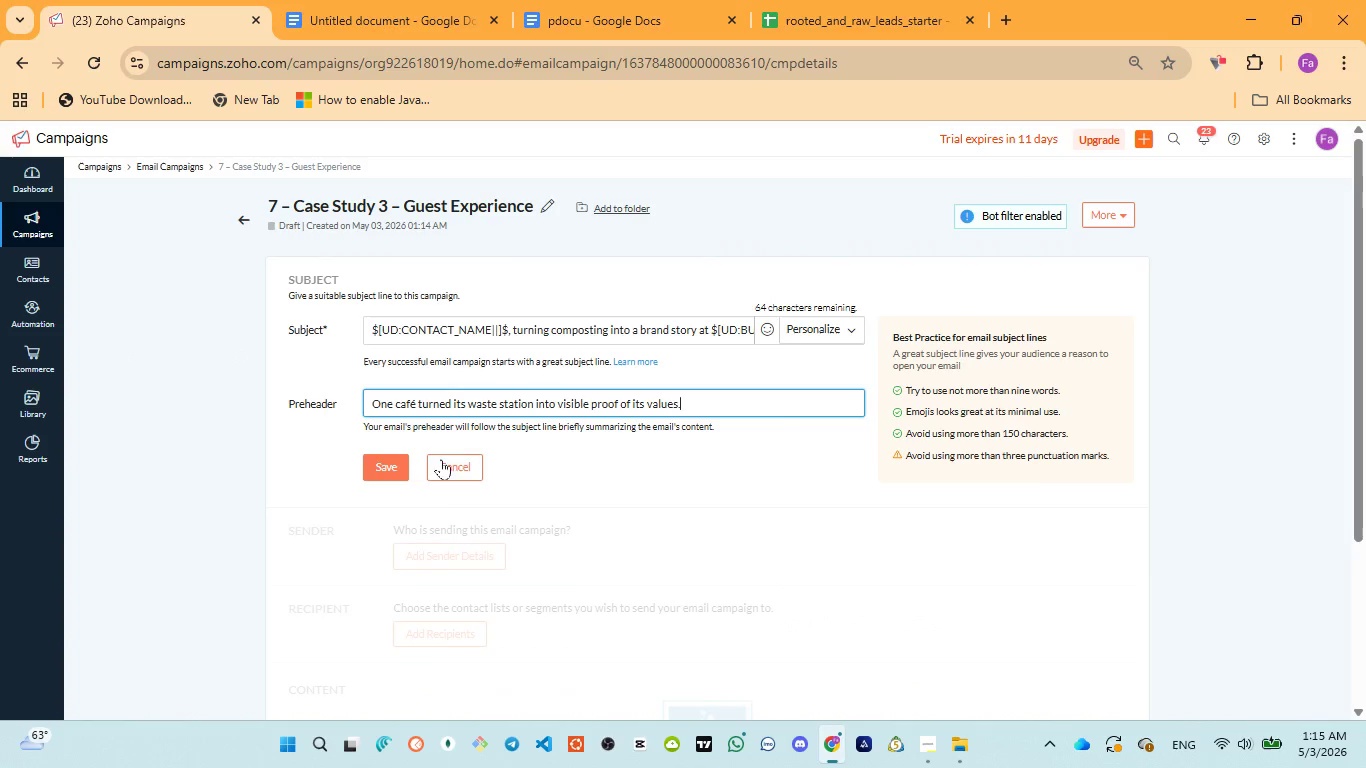 
left_click([394, 464])
 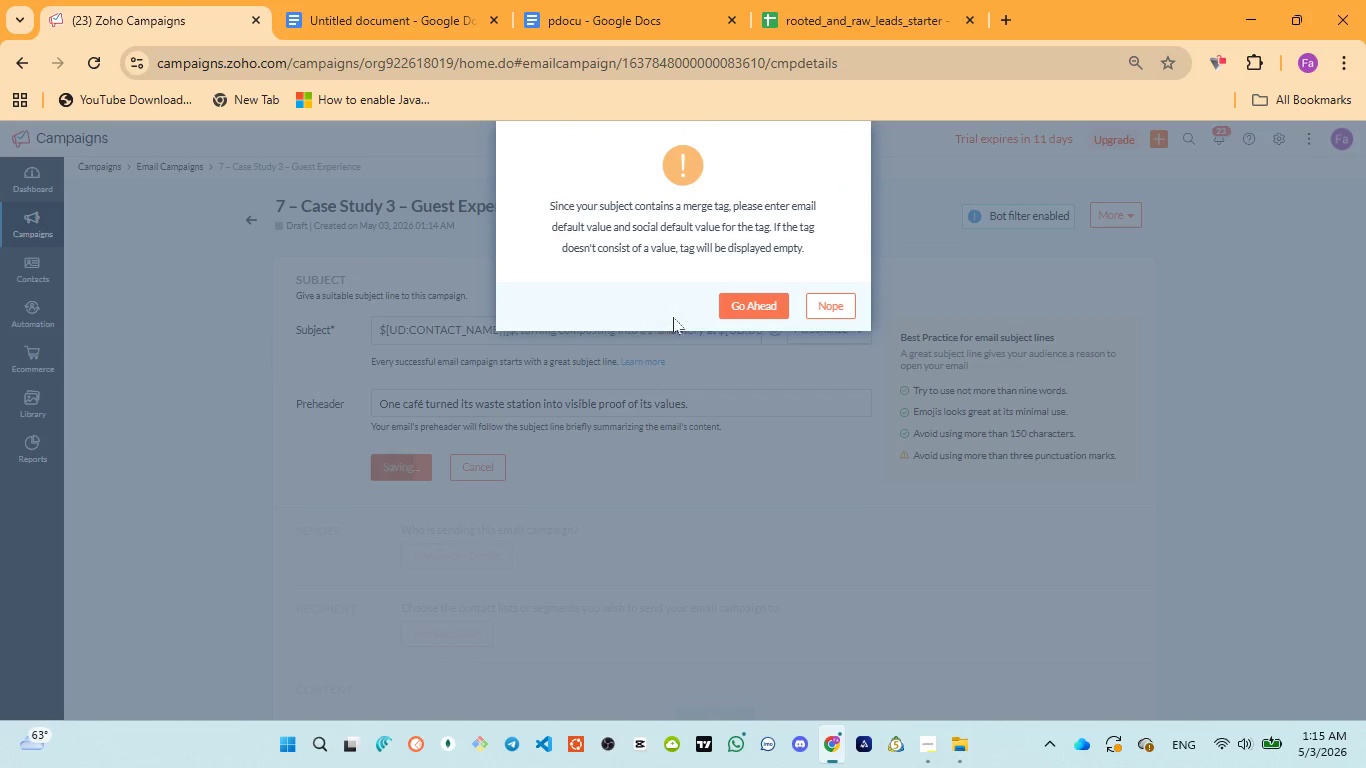 
left_click([730, 299])
 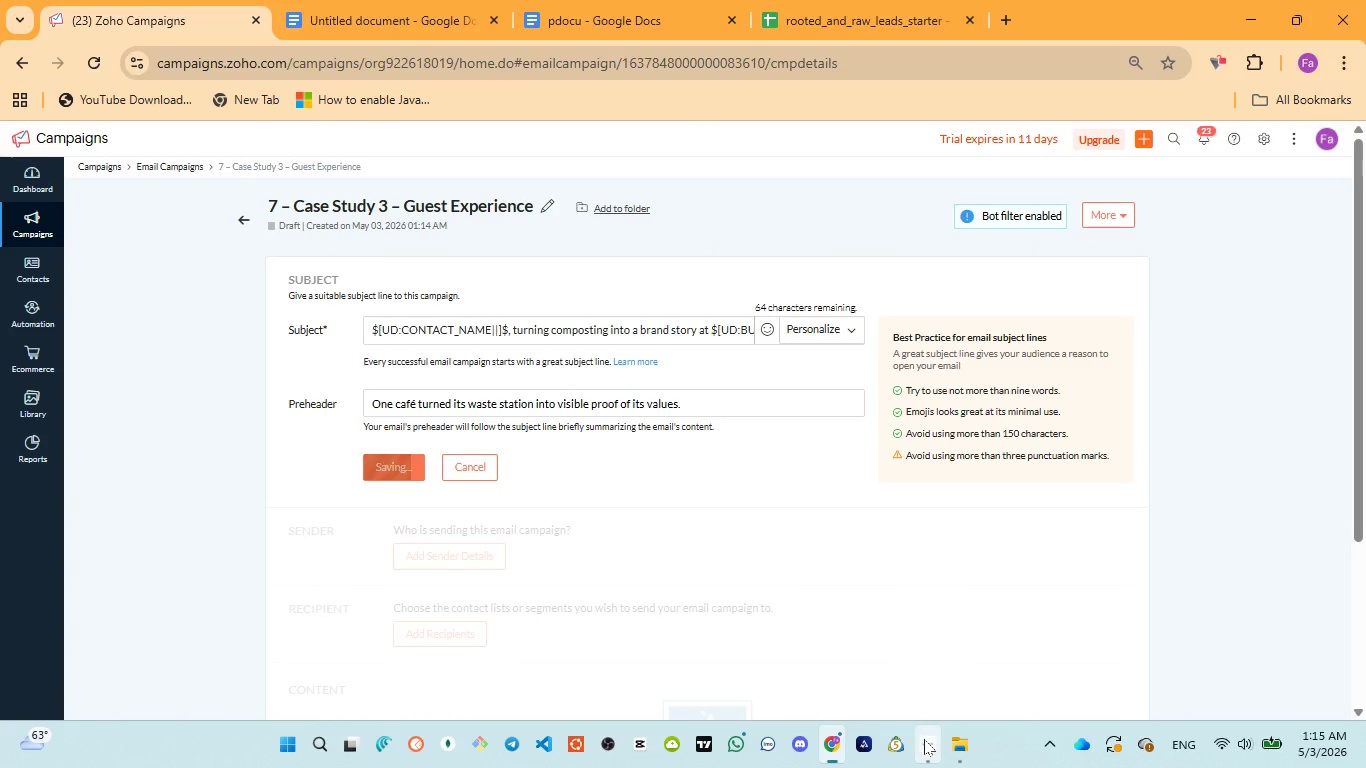 
left_click([903, 614])